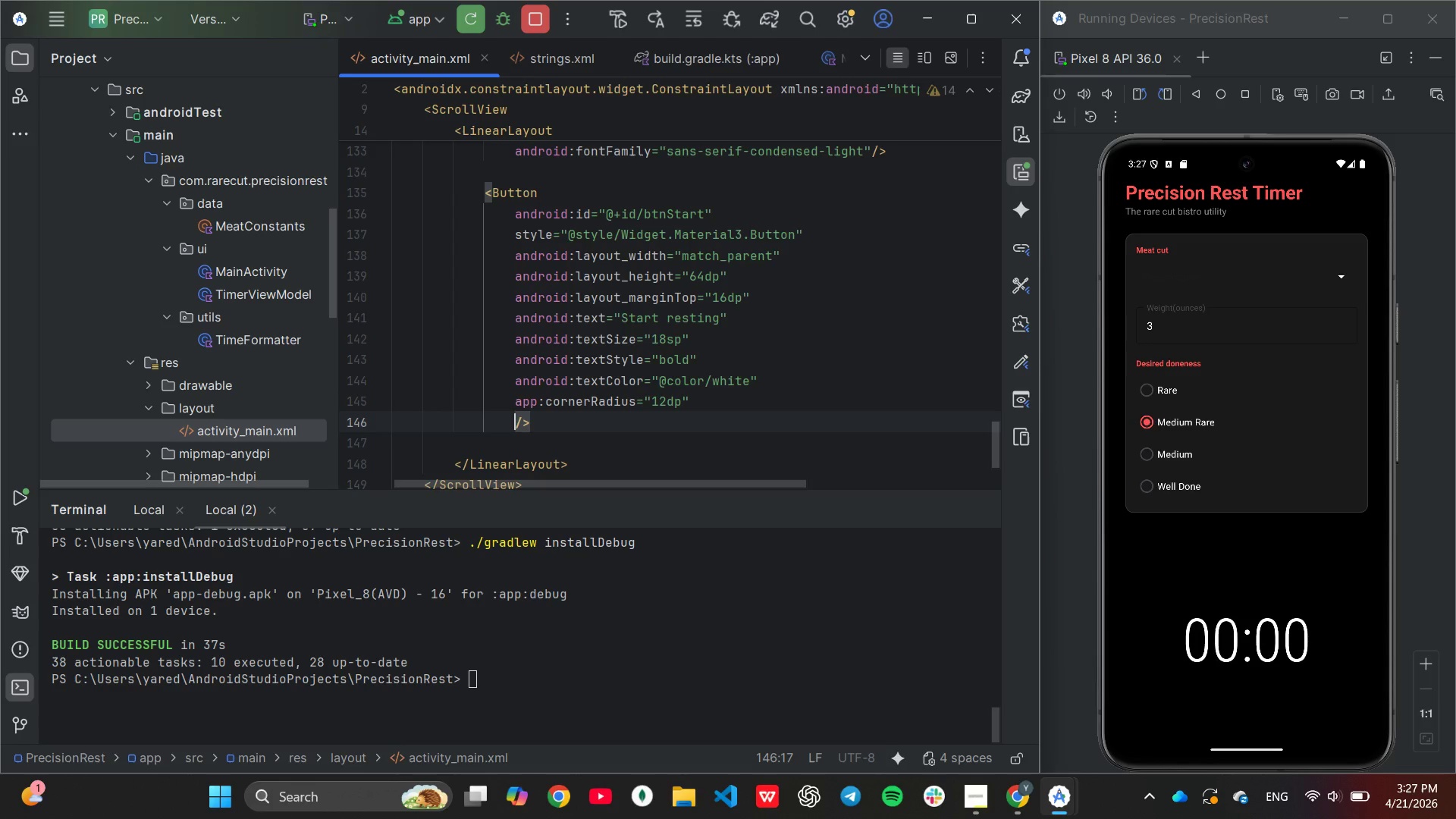 
type(s)
key(Backspace)
type(P)
key(Backspace)
type(app:)
 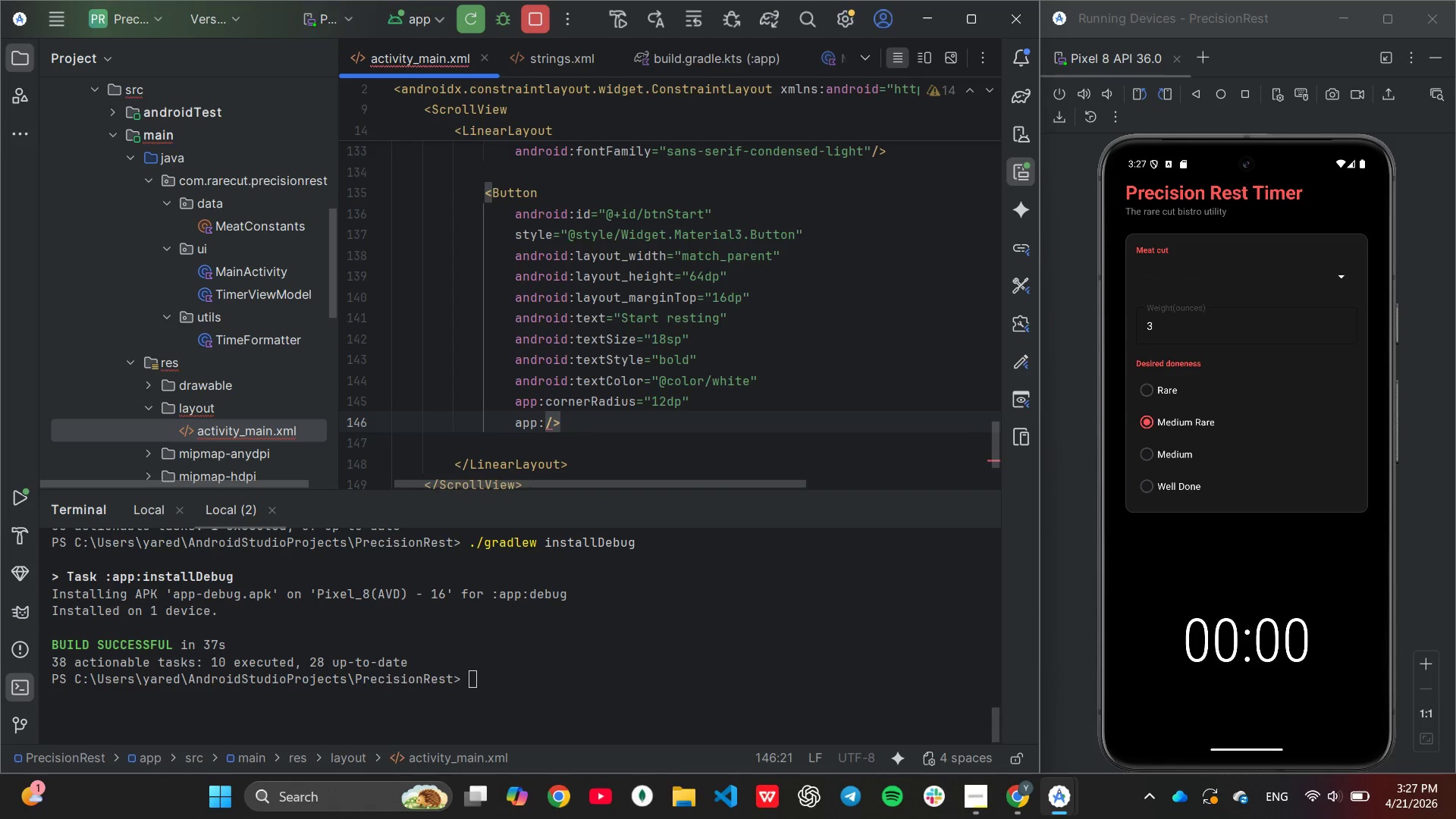 
type(backgroundTint)
 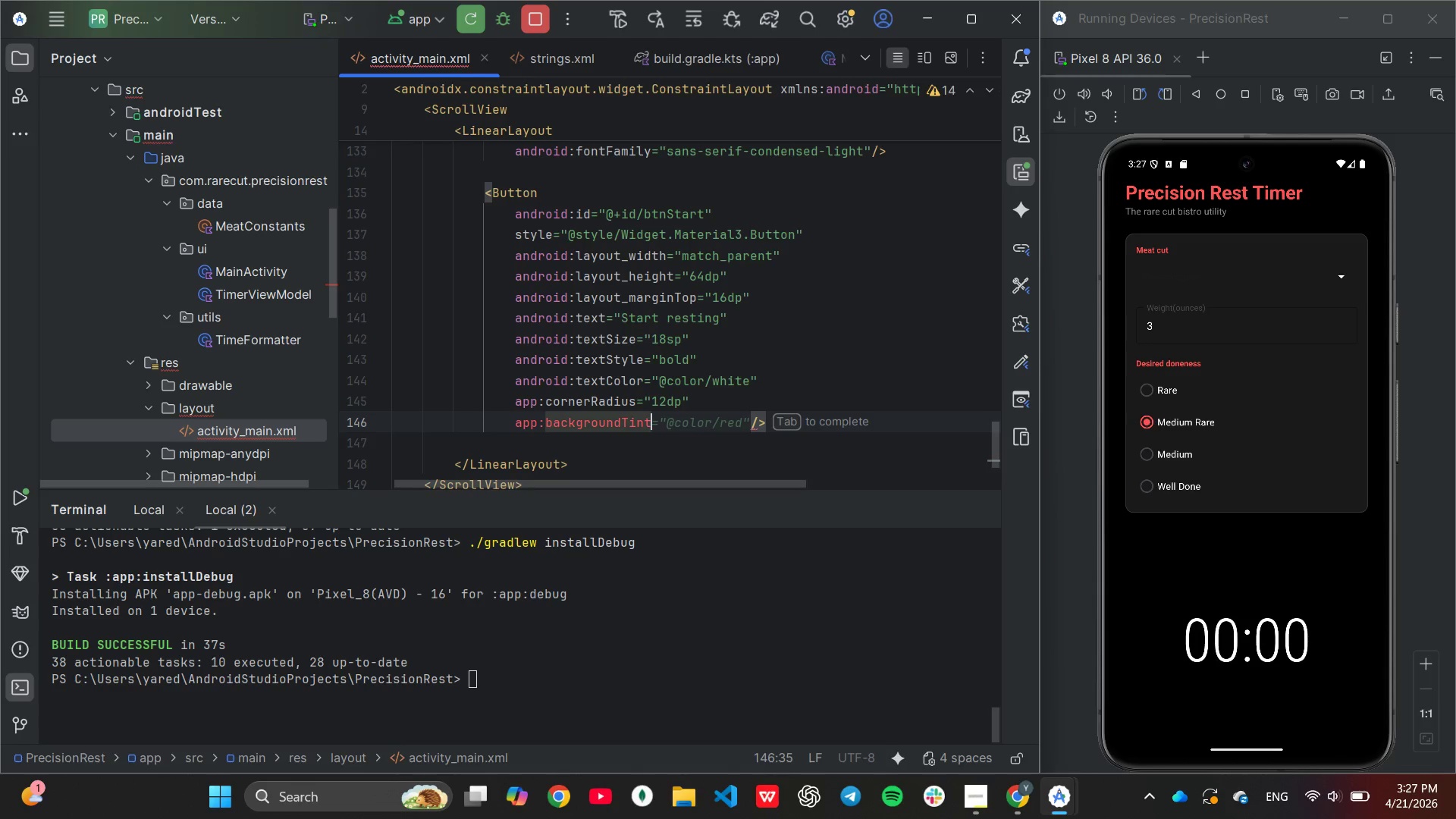 
wait(5.03)
 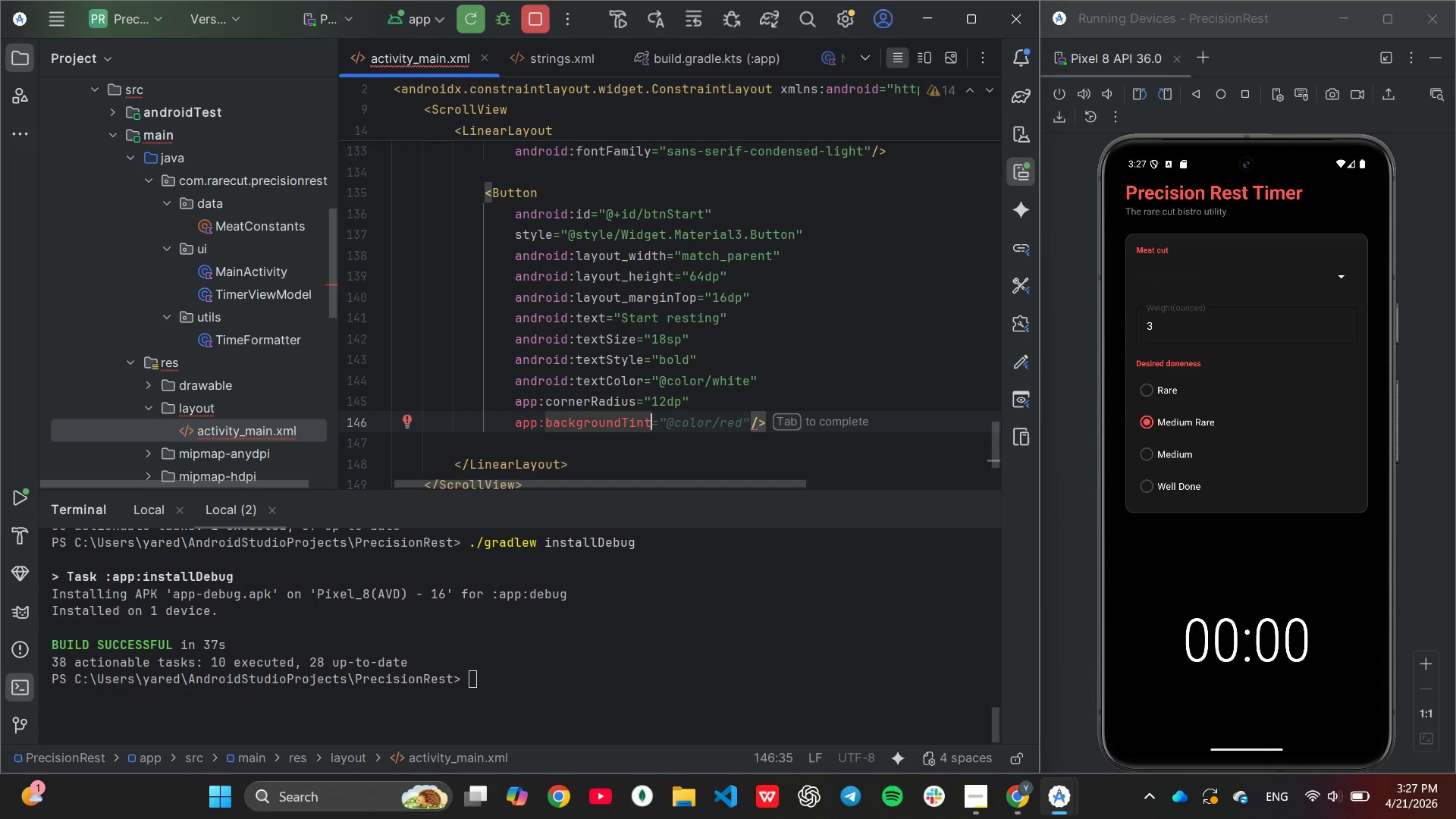 
key(Equal)
 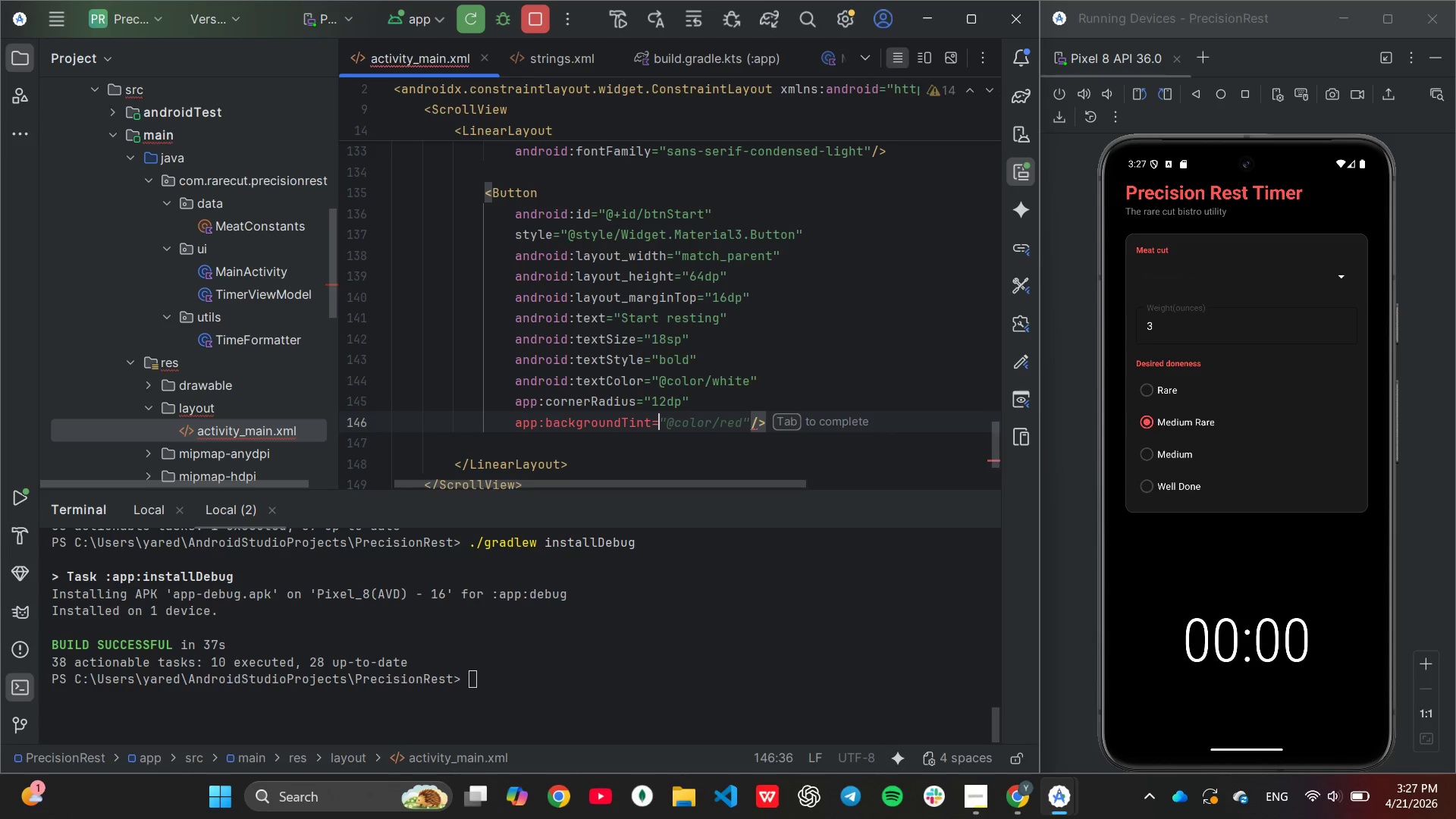 
key(Shift+ShiftLeft)
 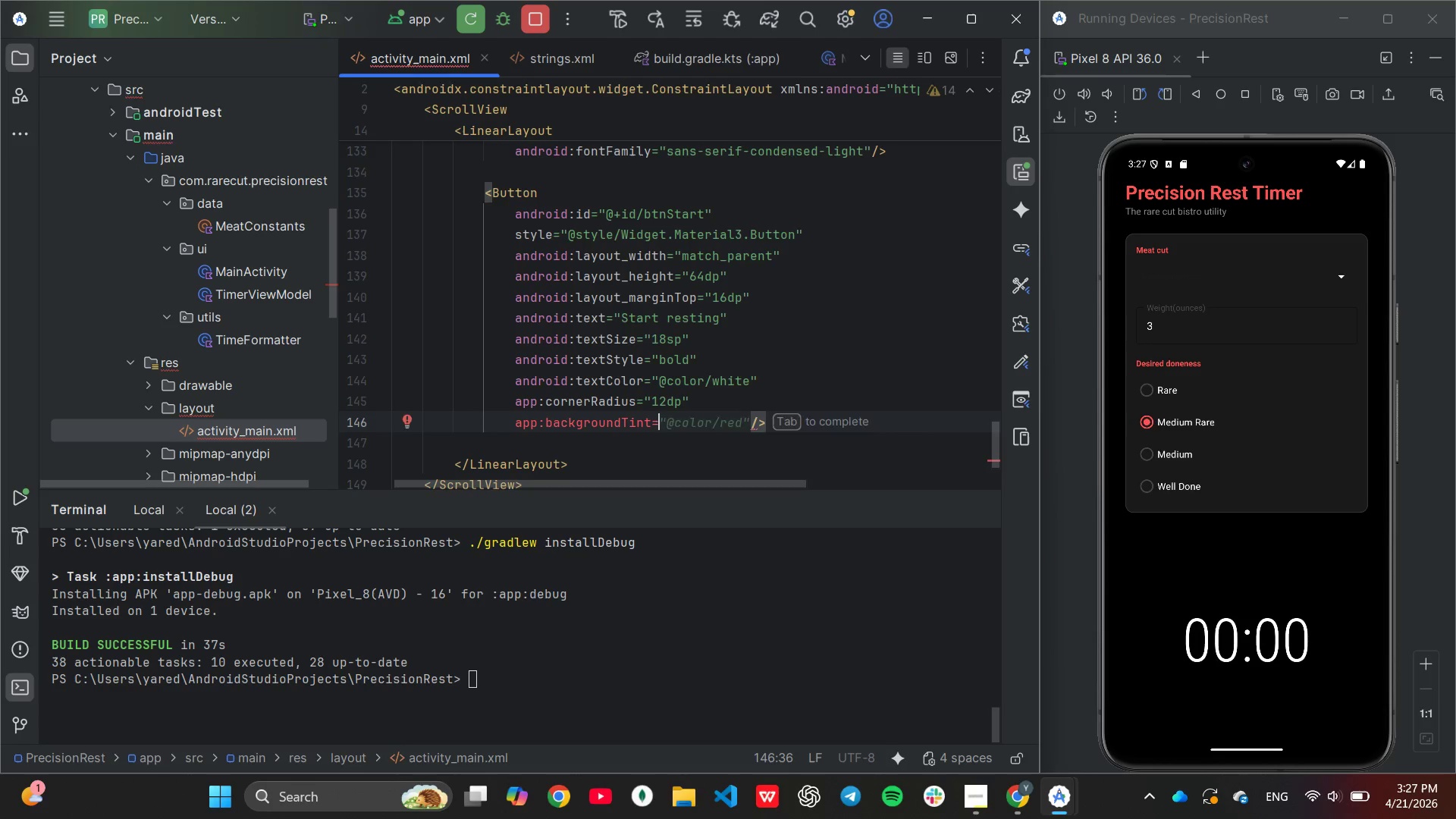 
key(Shift+Quote)
 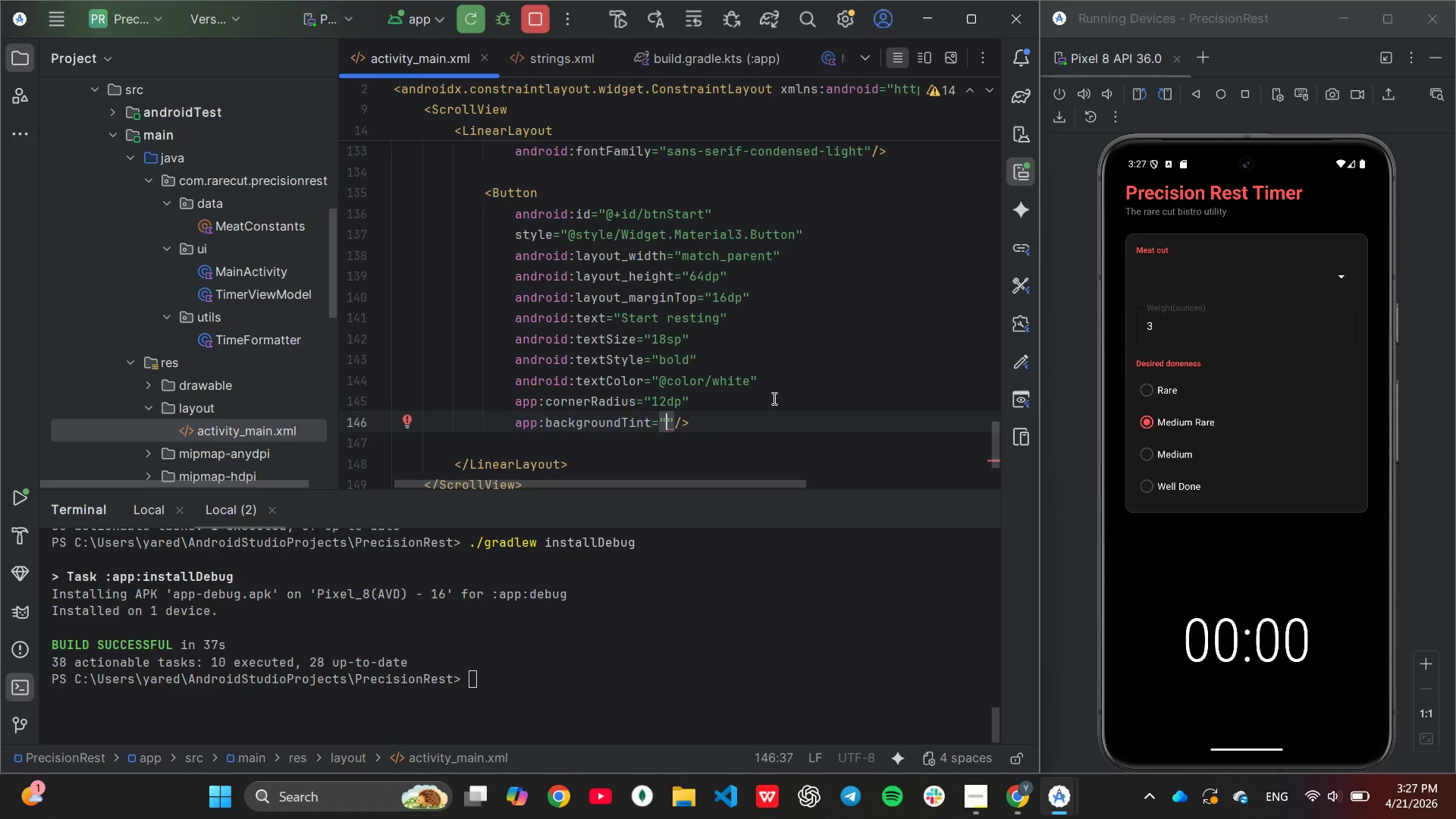 
wait(6.59)
 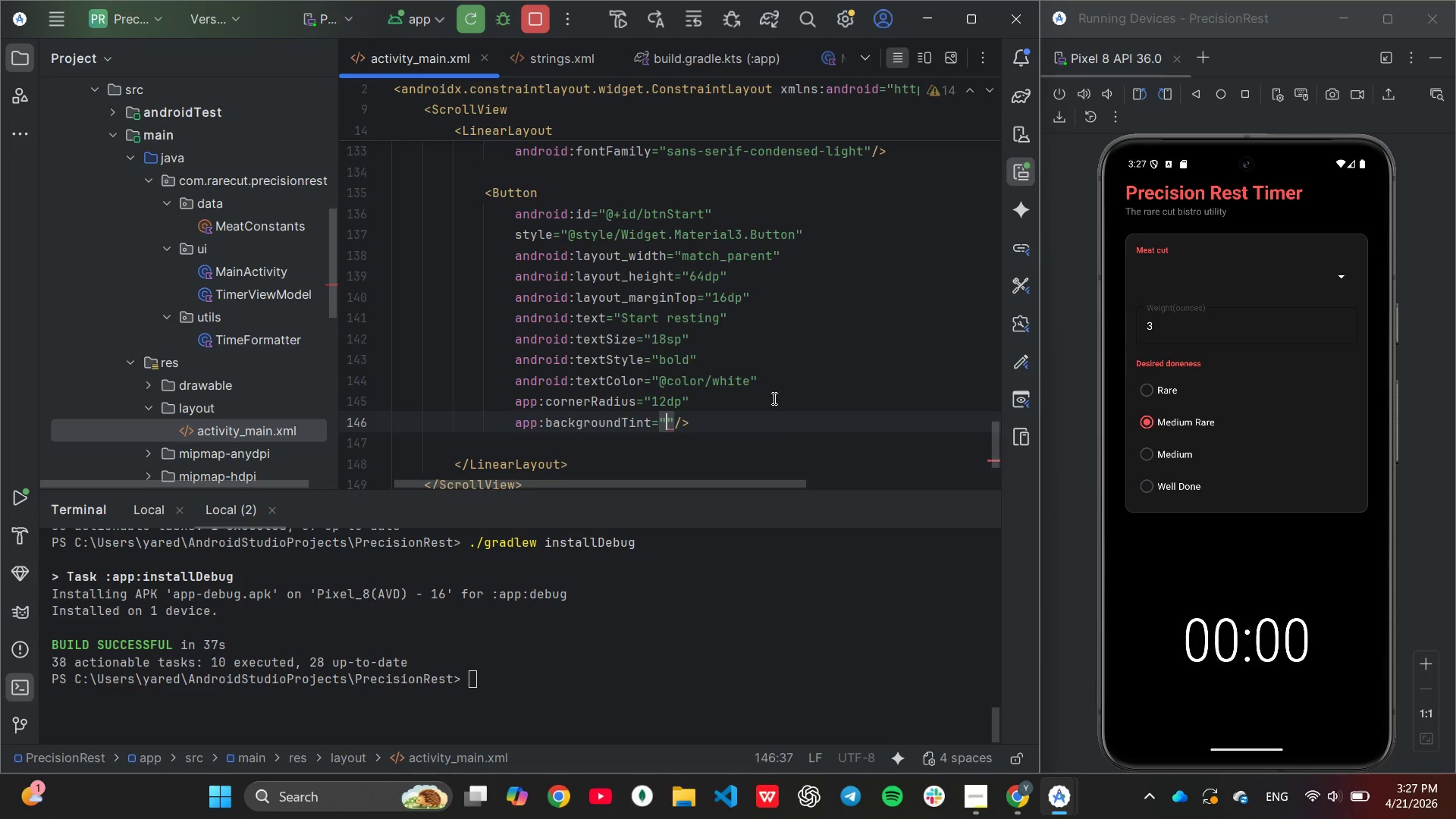 
type(#FF5252)
 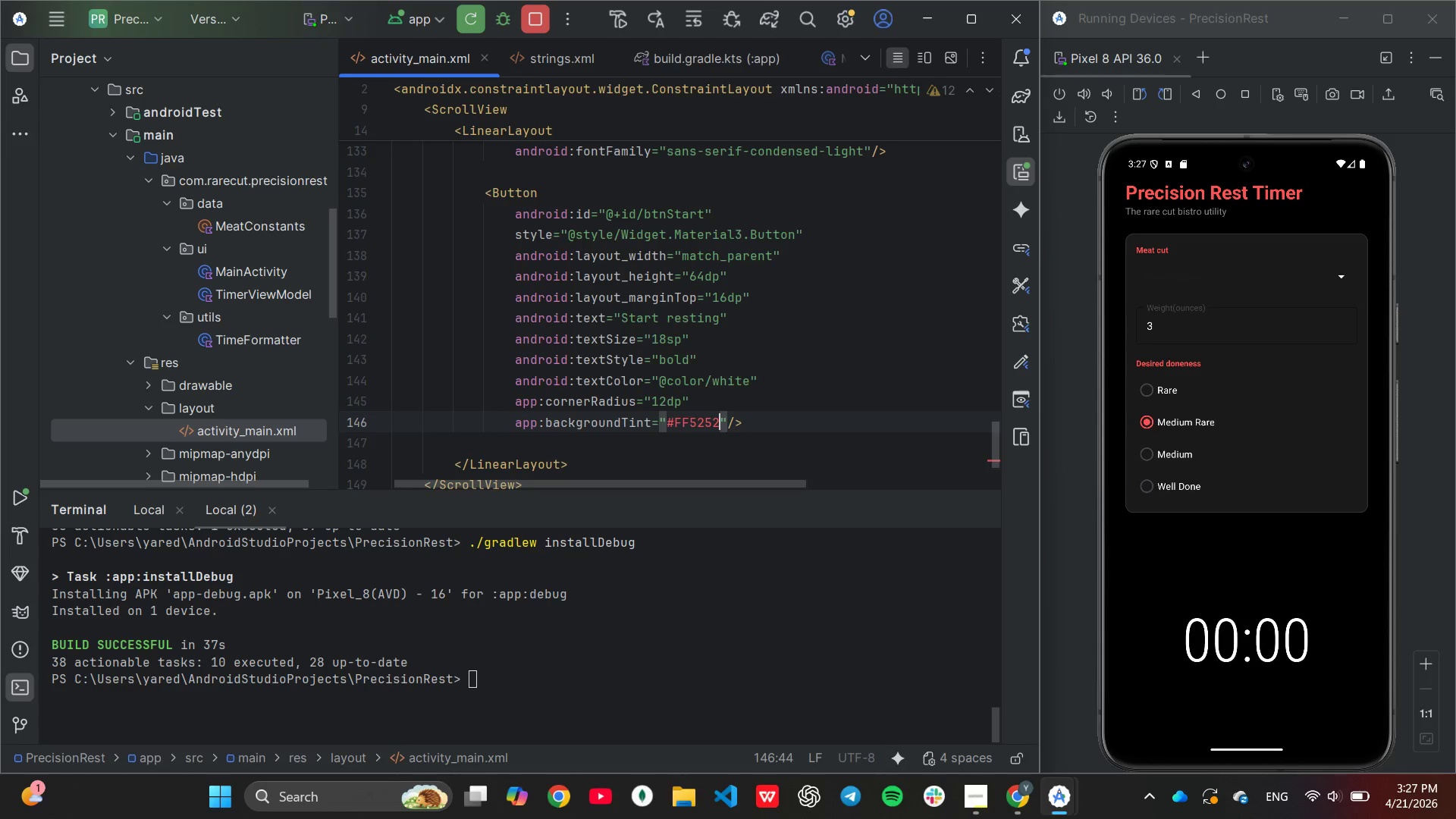 
wait(21.59)
 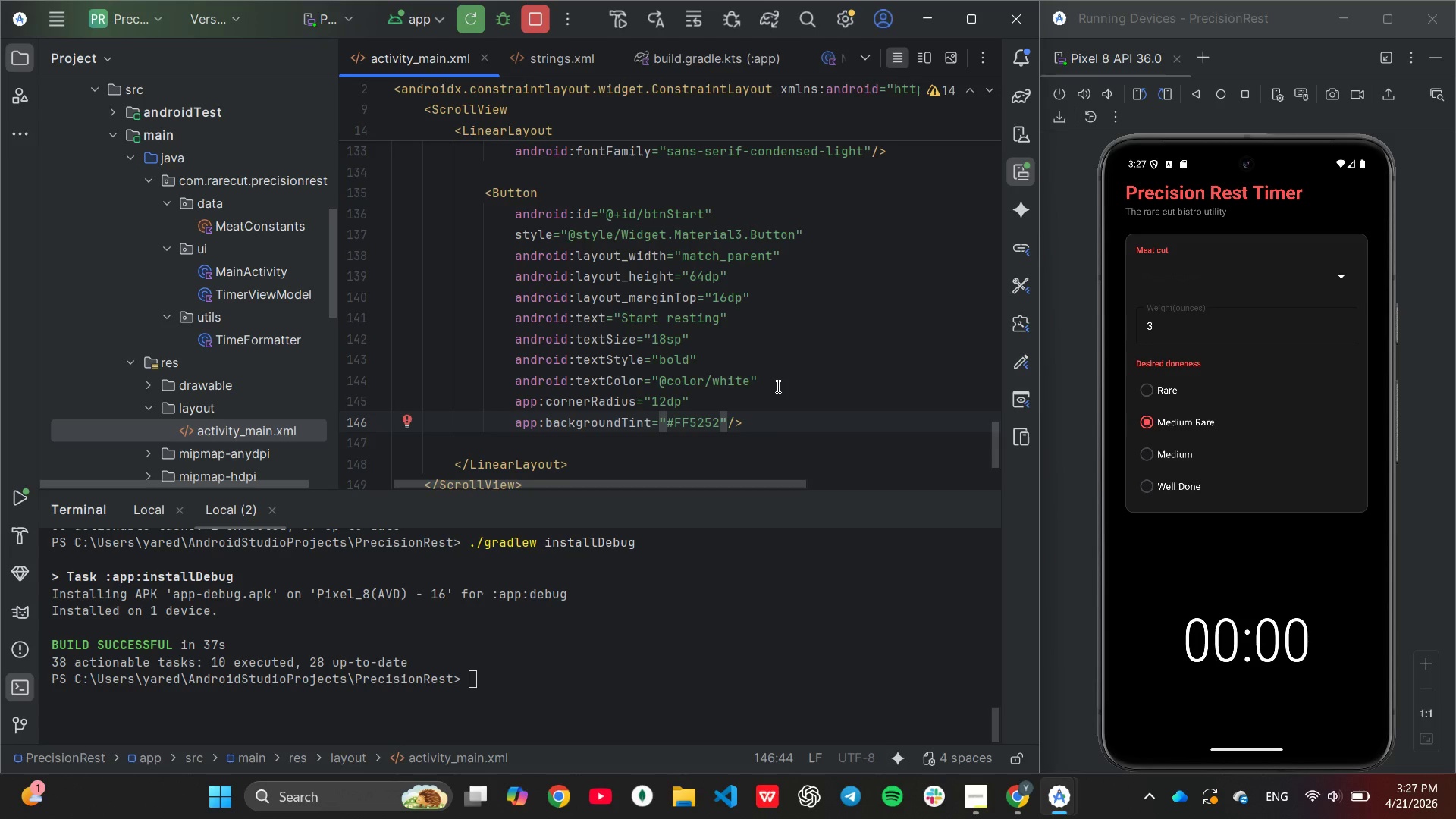 
left_click([507, 660])
 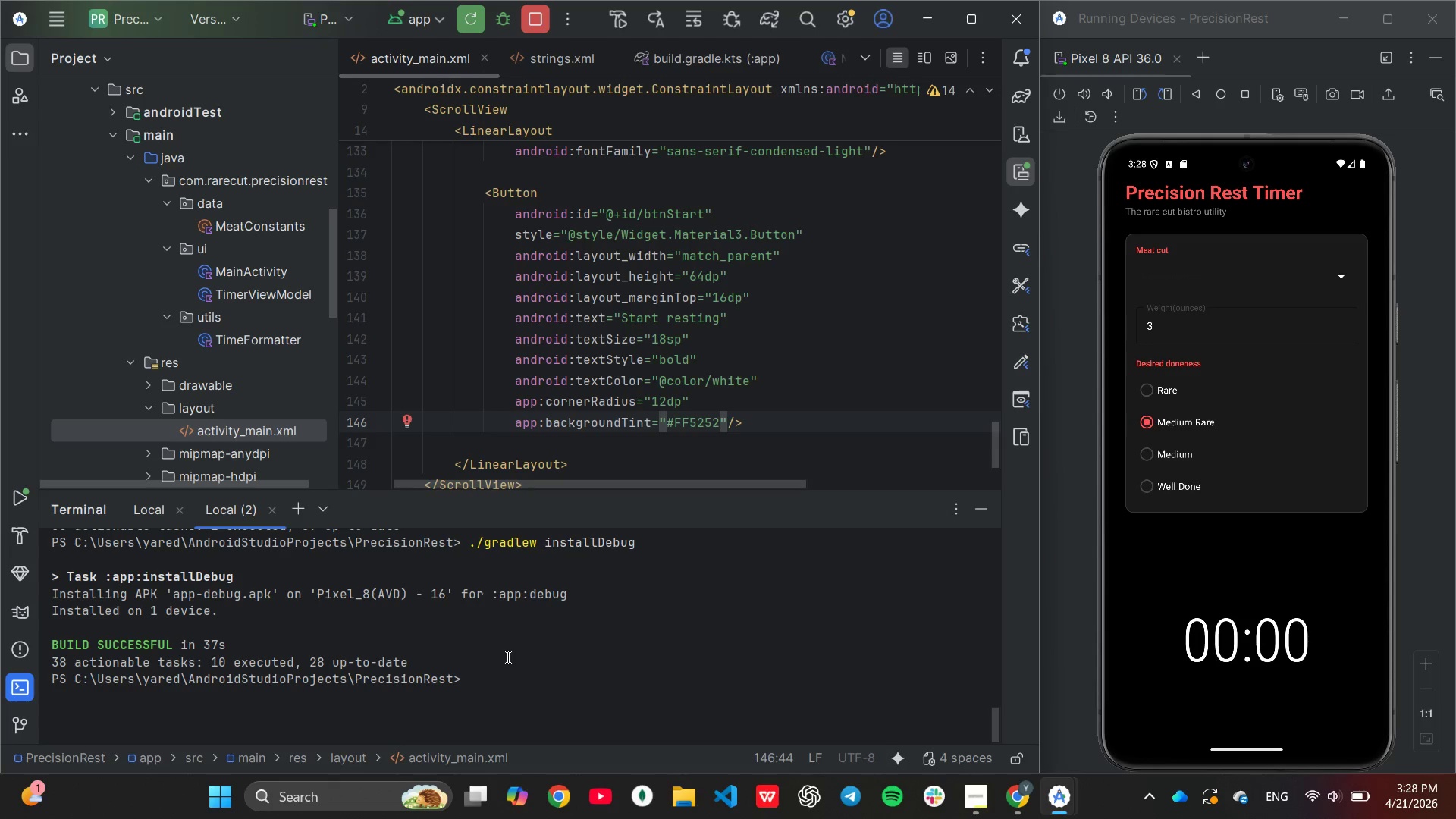 
key(ArrowUp)
 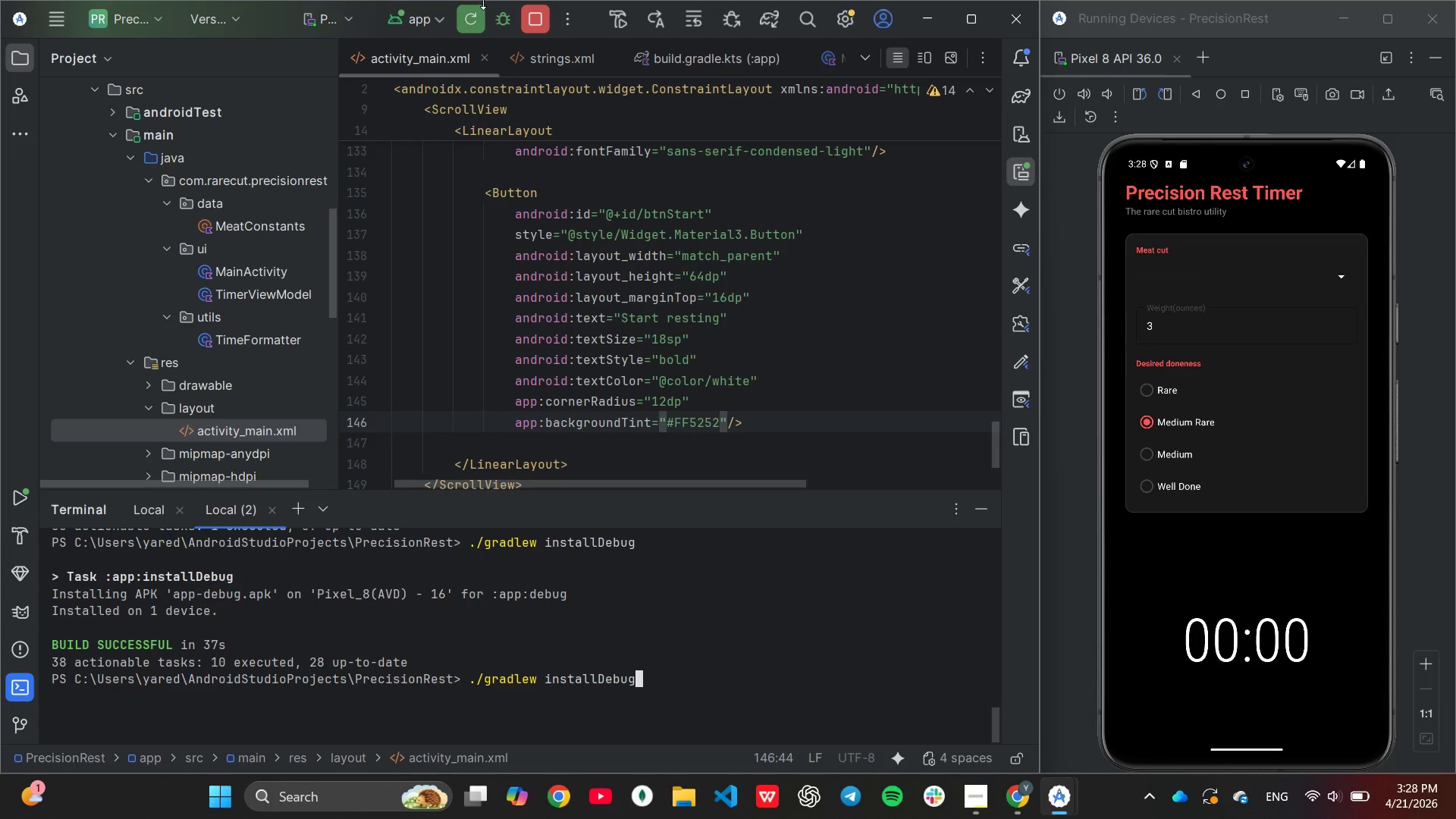 
left_click([470, 11])
 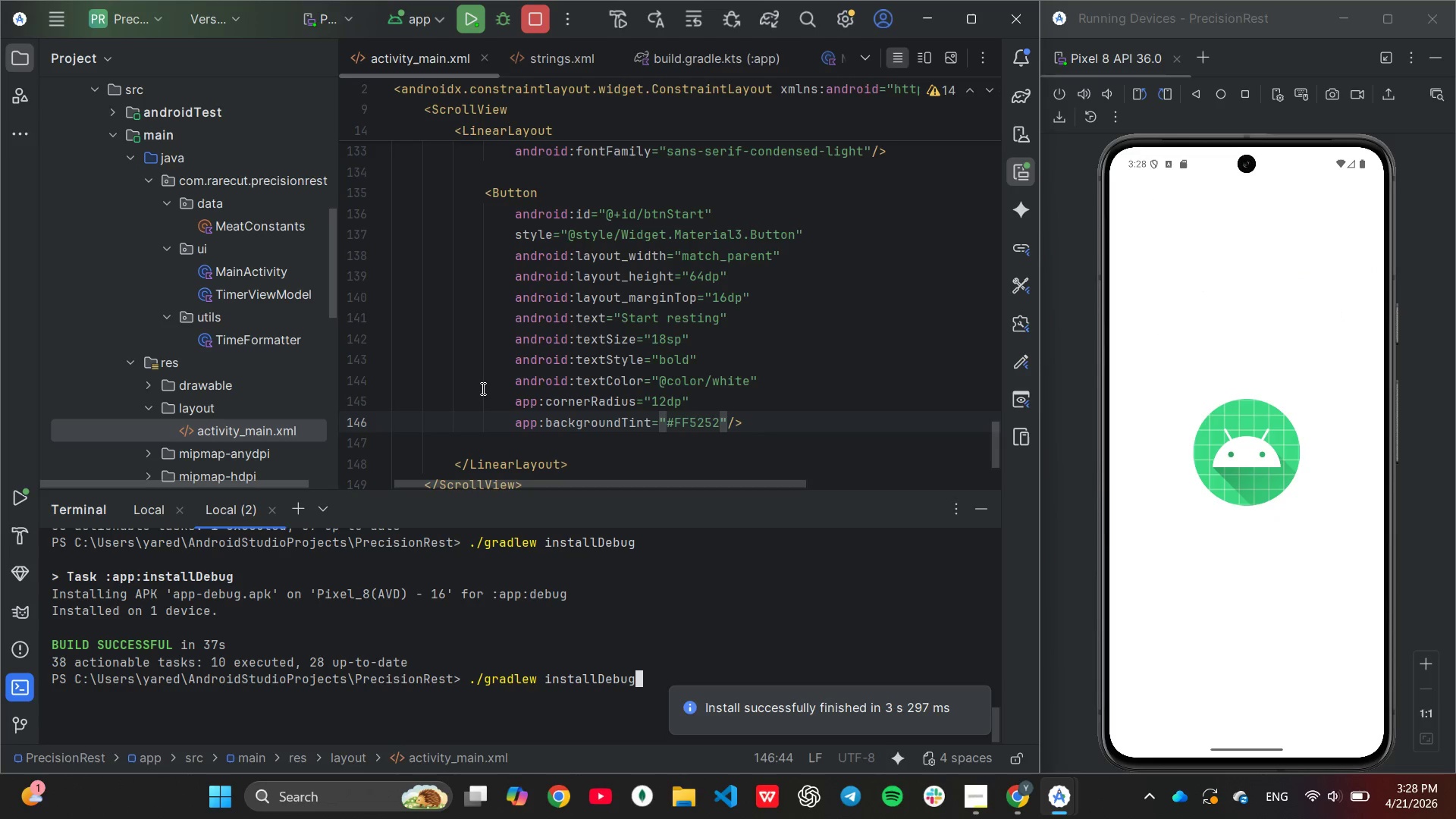 
wait(25.75)
 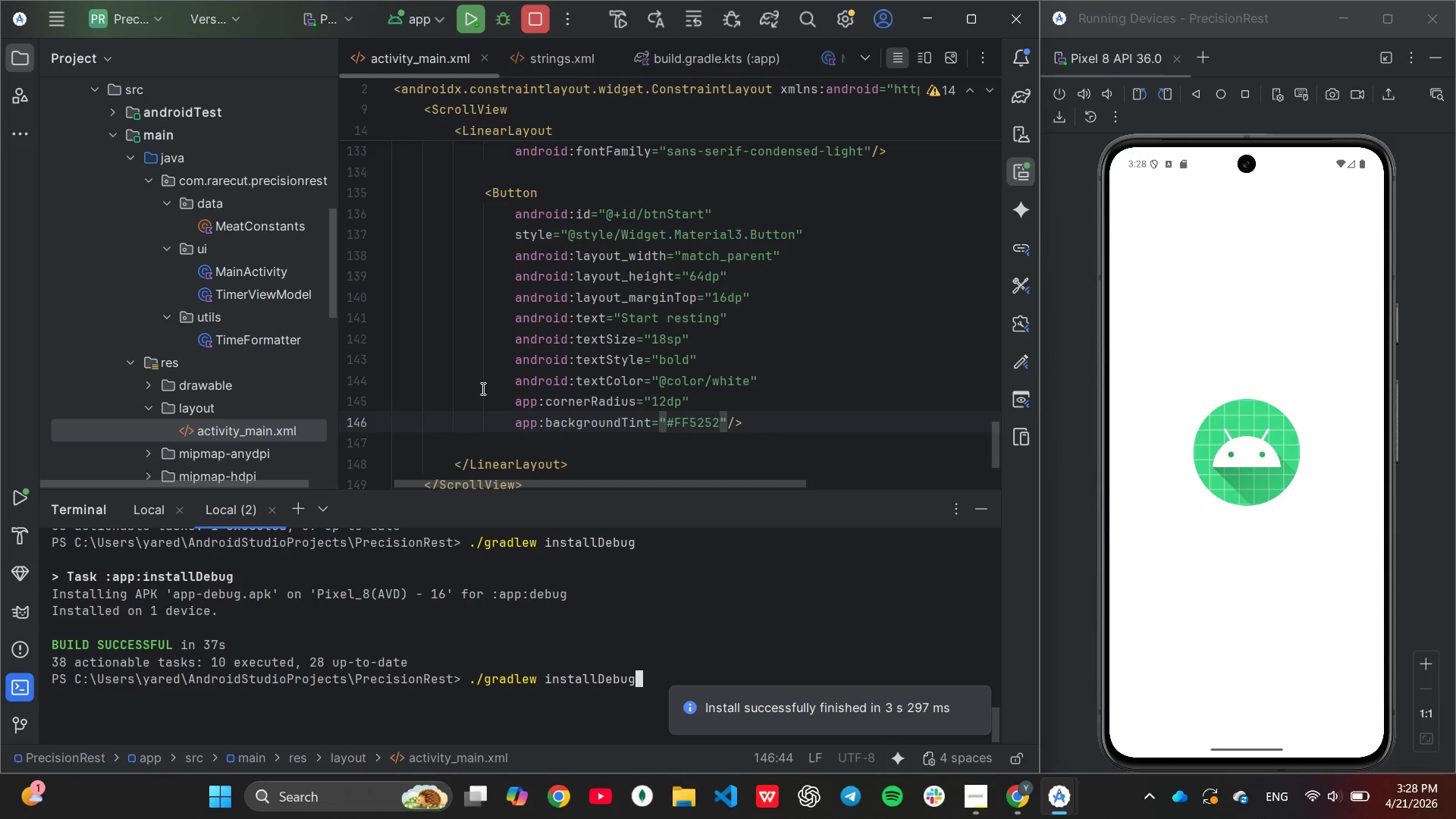 
left_click([1338, 270])
 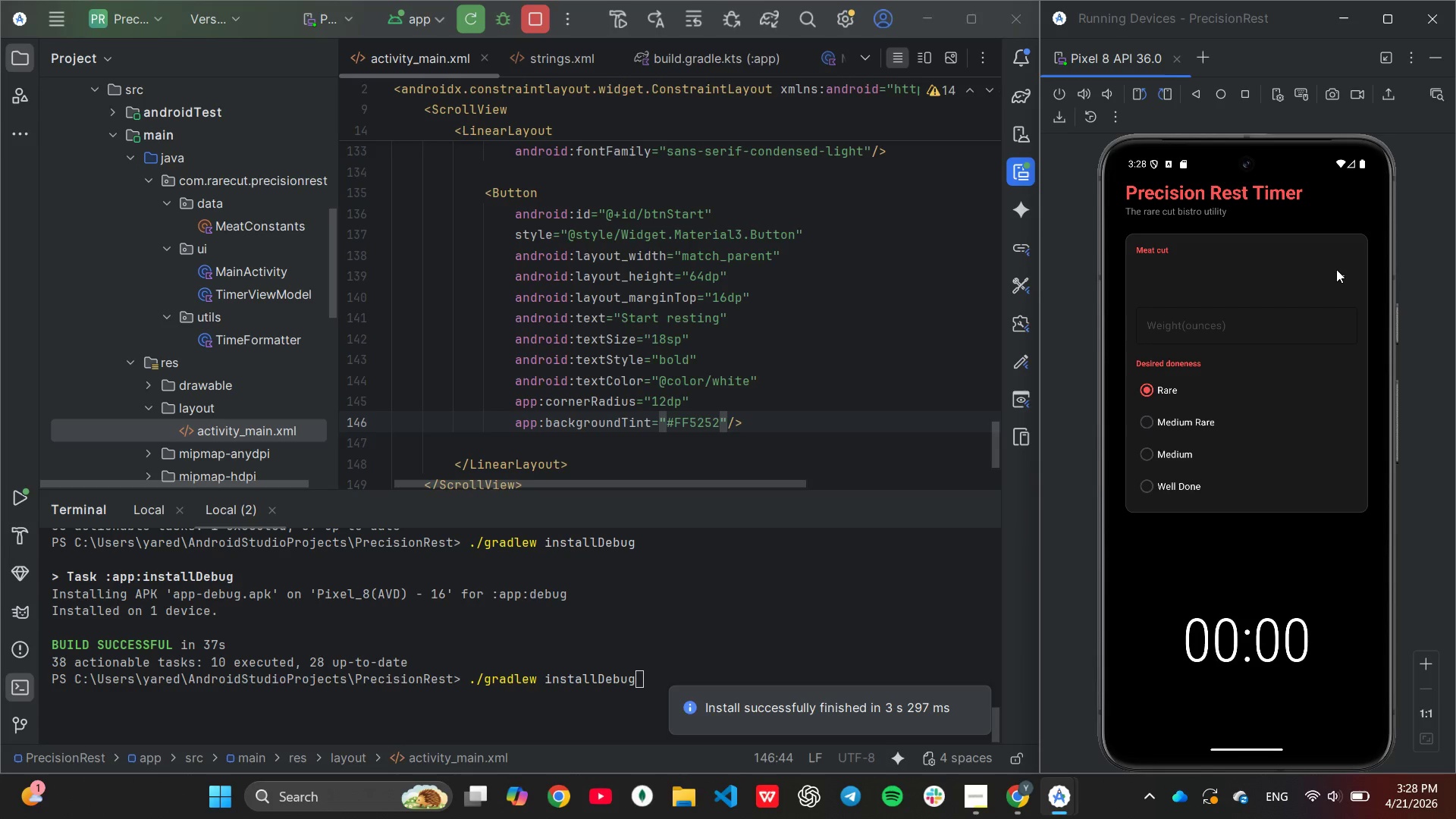 
left_click([1336, 272])
 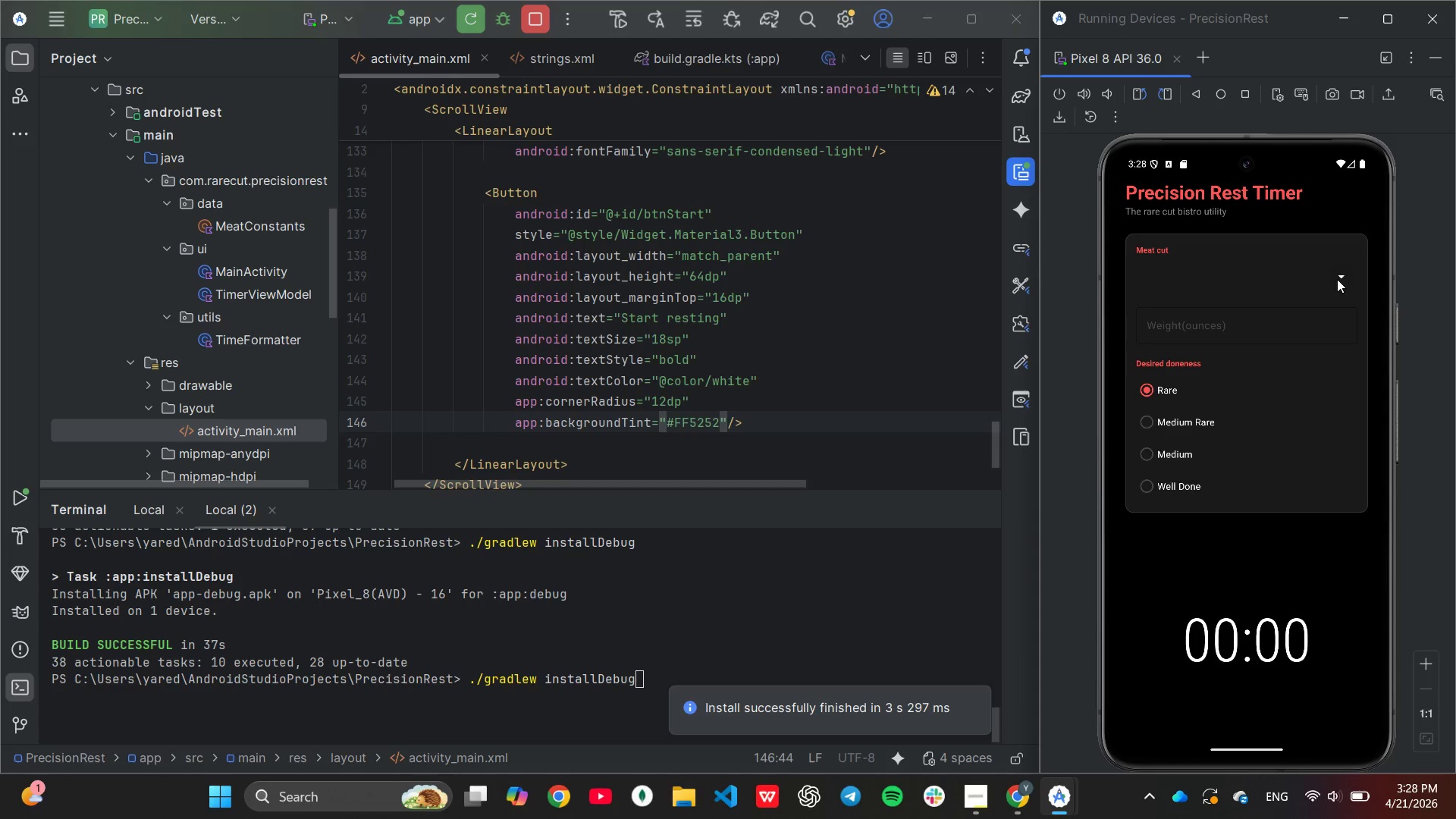 
left_click([1337, 275])
 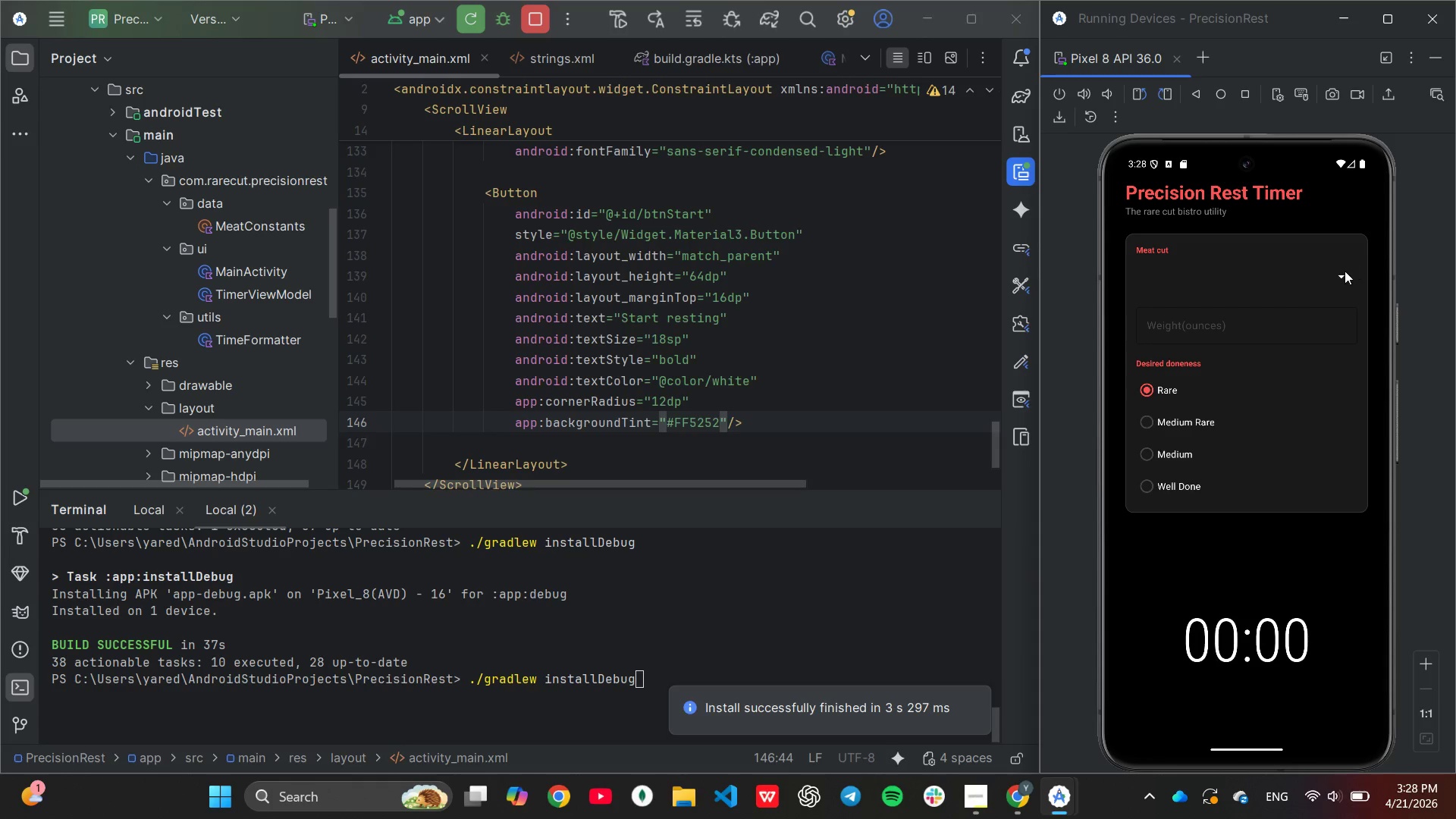 
left_click([1338, 276])
 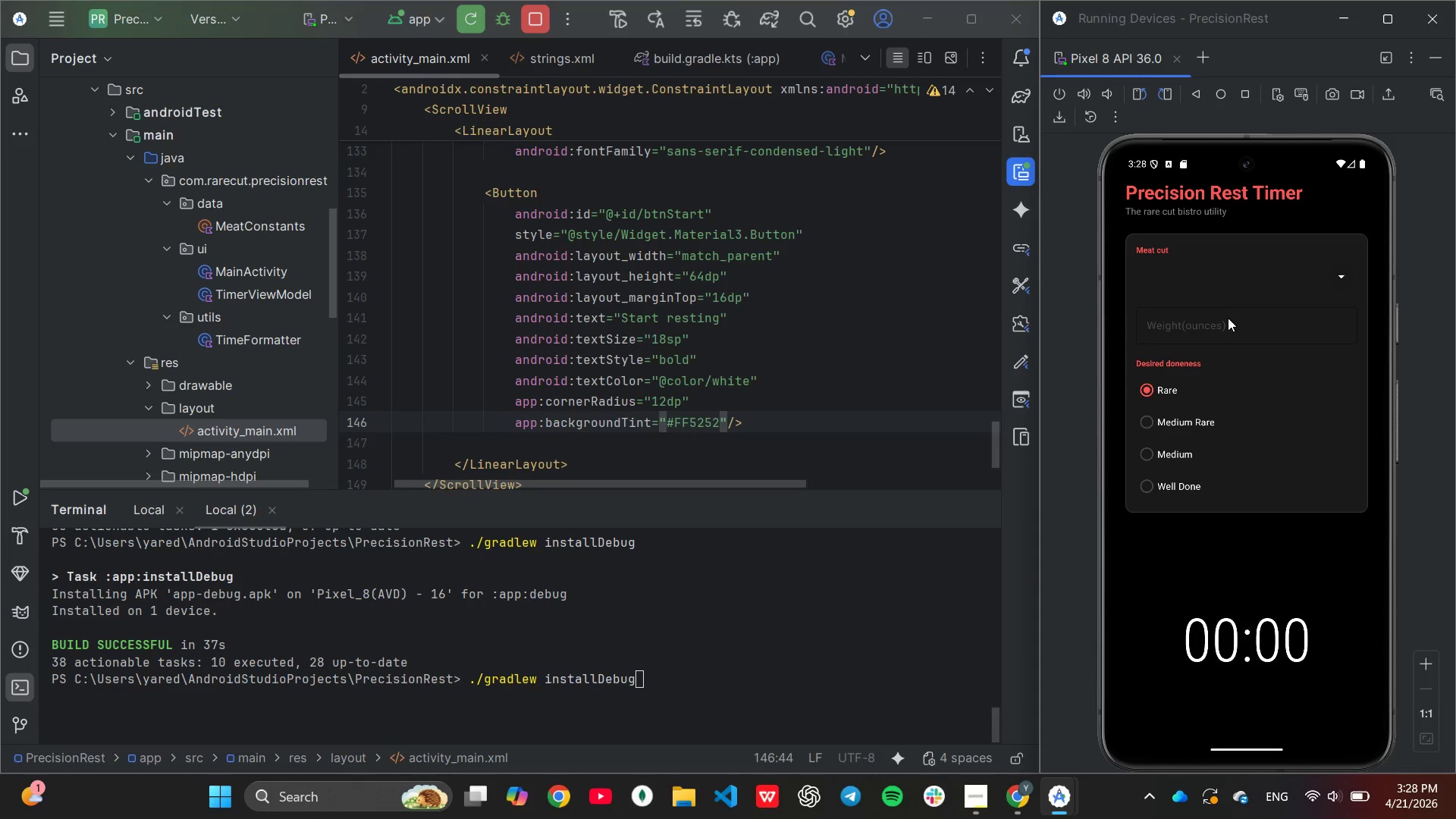 
left_click([1221, 332])
 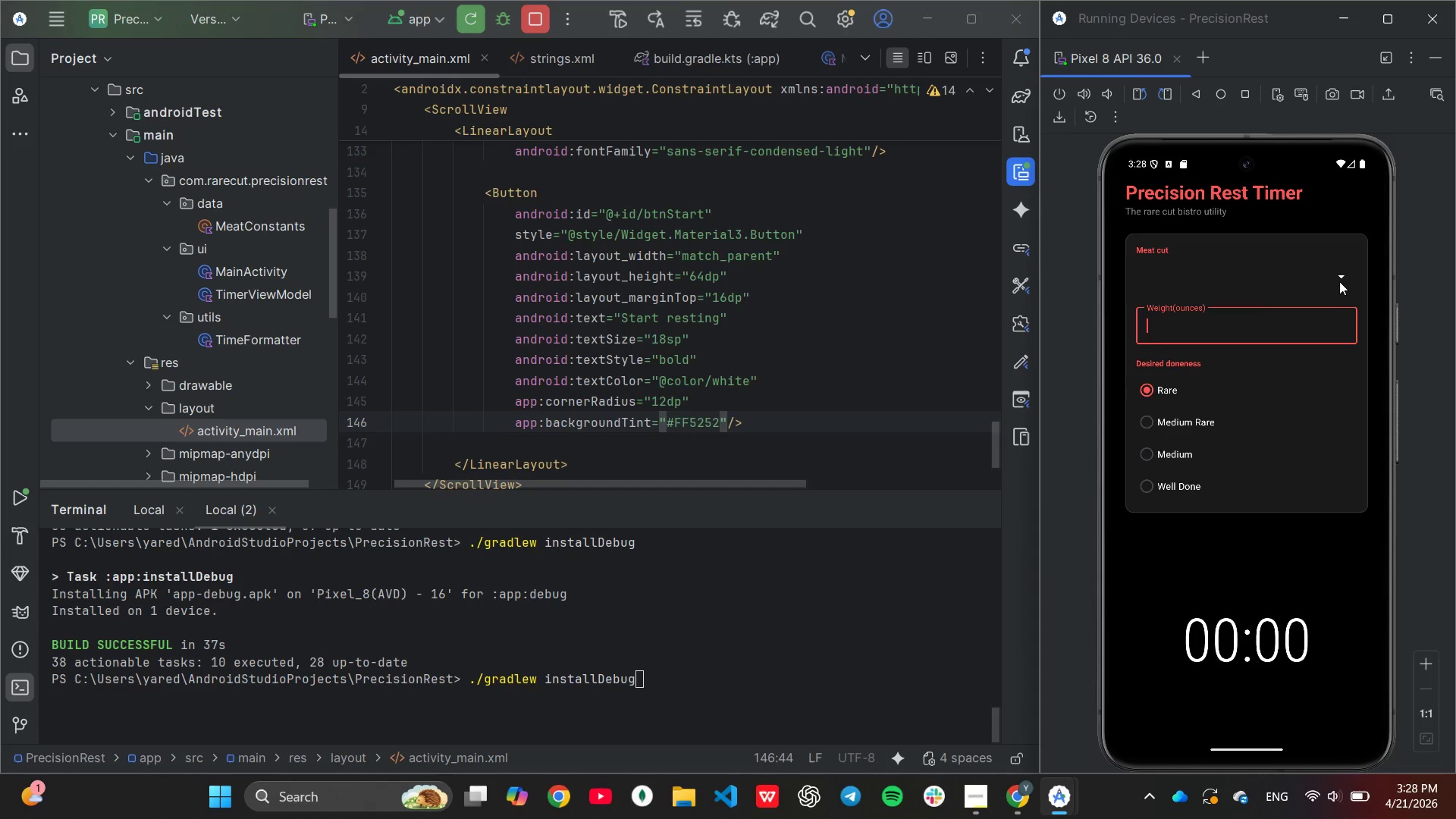 
left_click([1339, 275])
 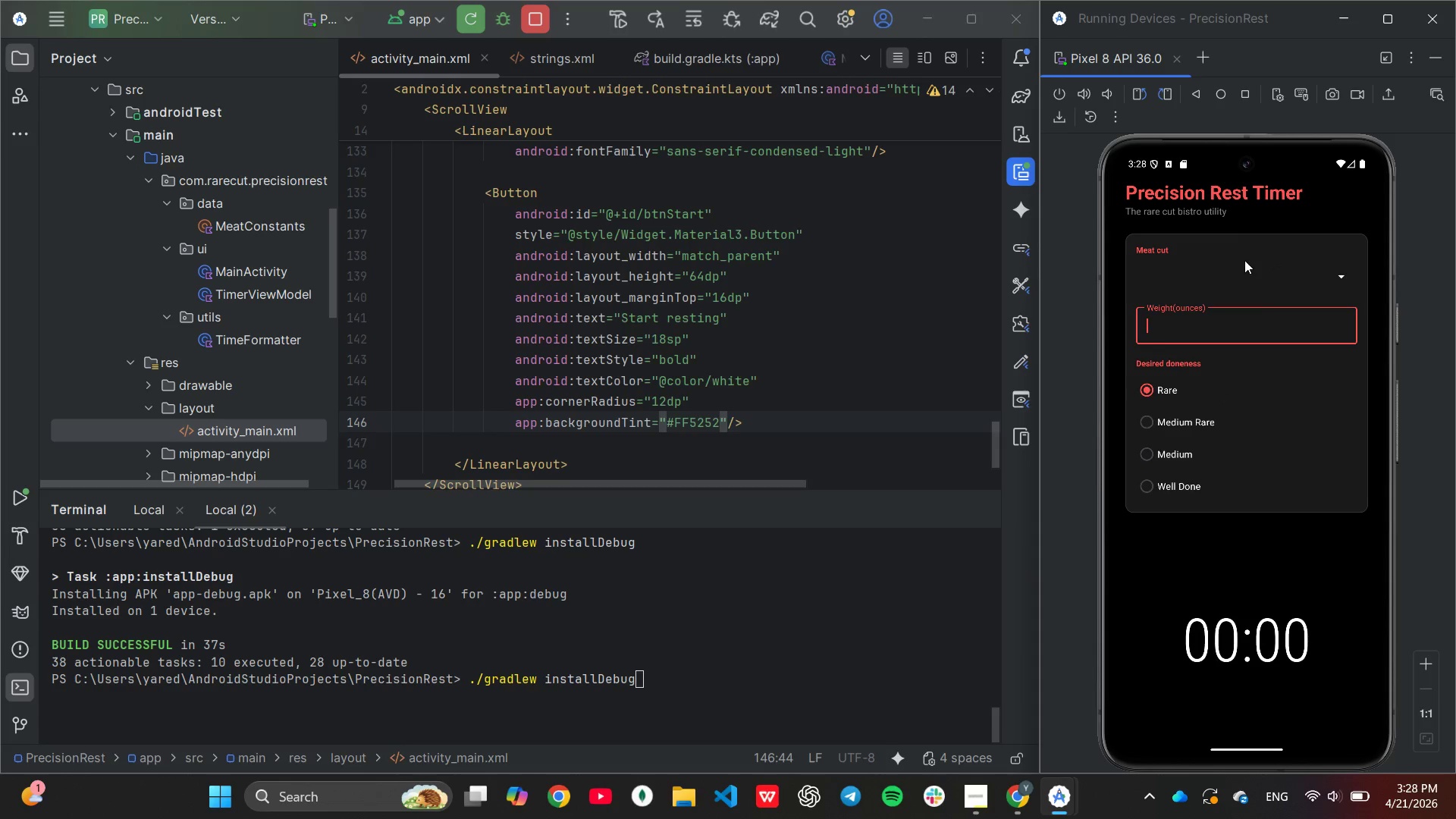 
left_click([1238, 278])
 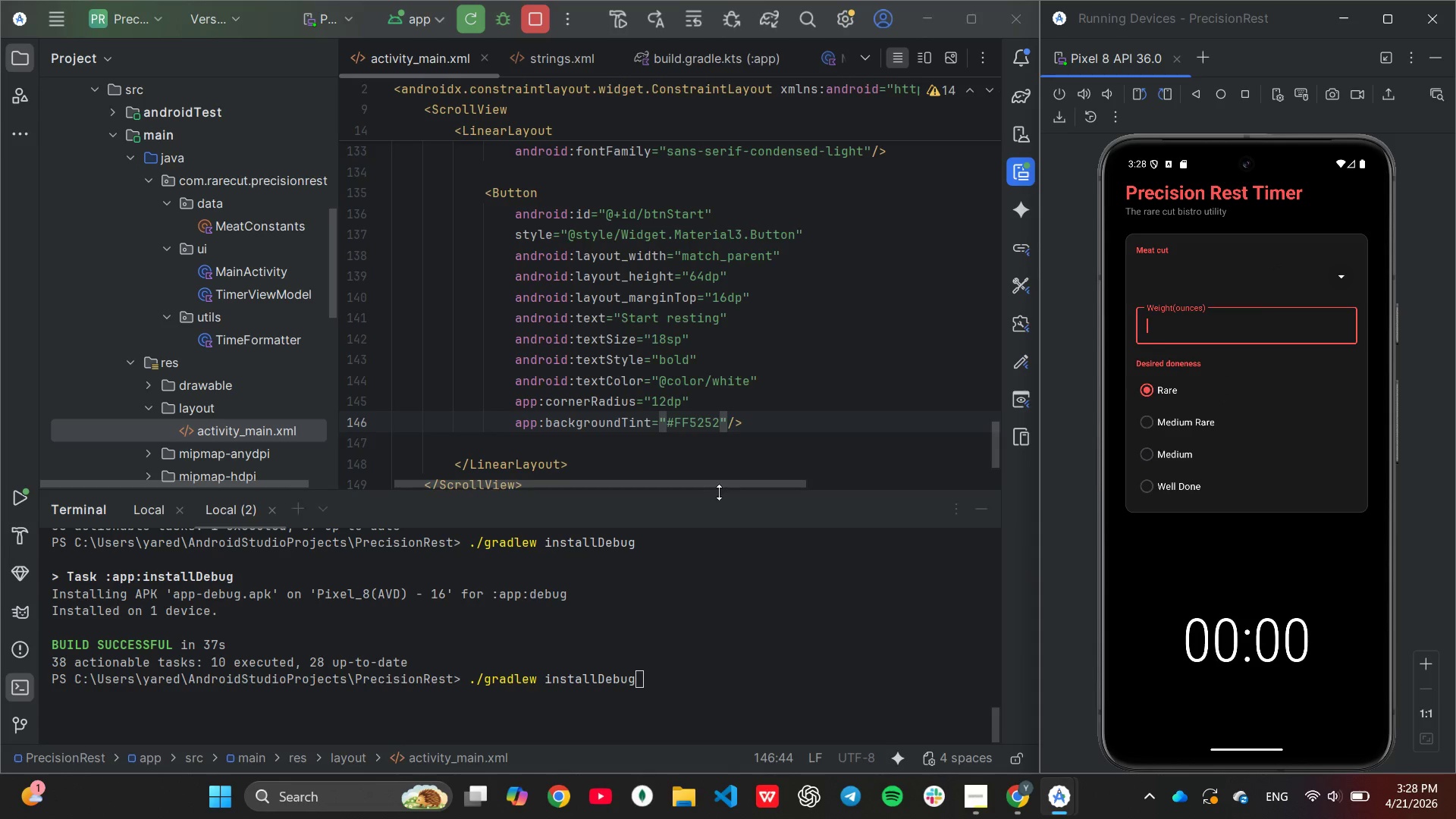 
scroll: coordinate [712, 491], scroll_direction: down, amount: 1.0
 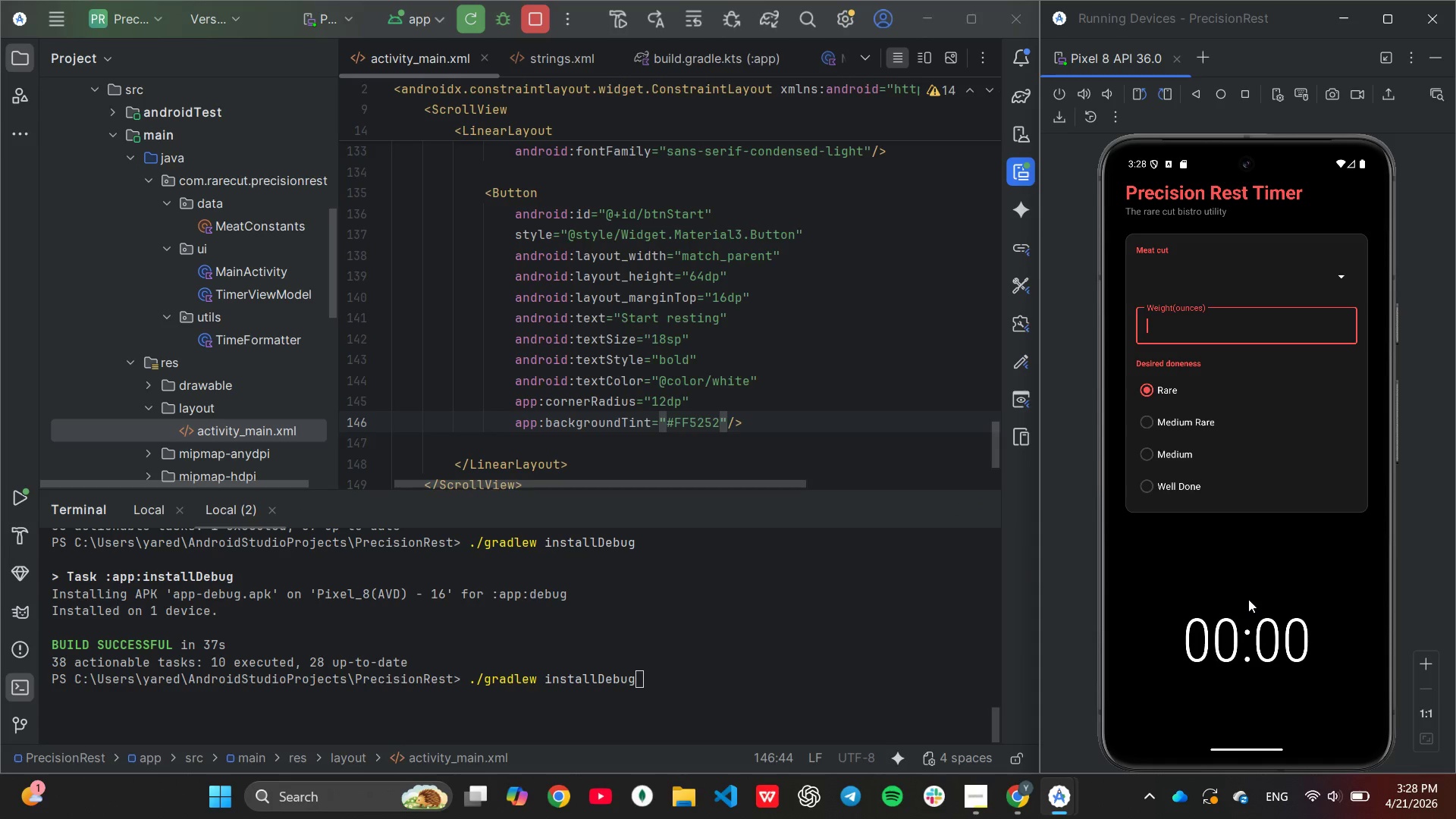 
left_click_drag(start_coordinate=[1247, 595], to_coordinate=[1249, 516])
 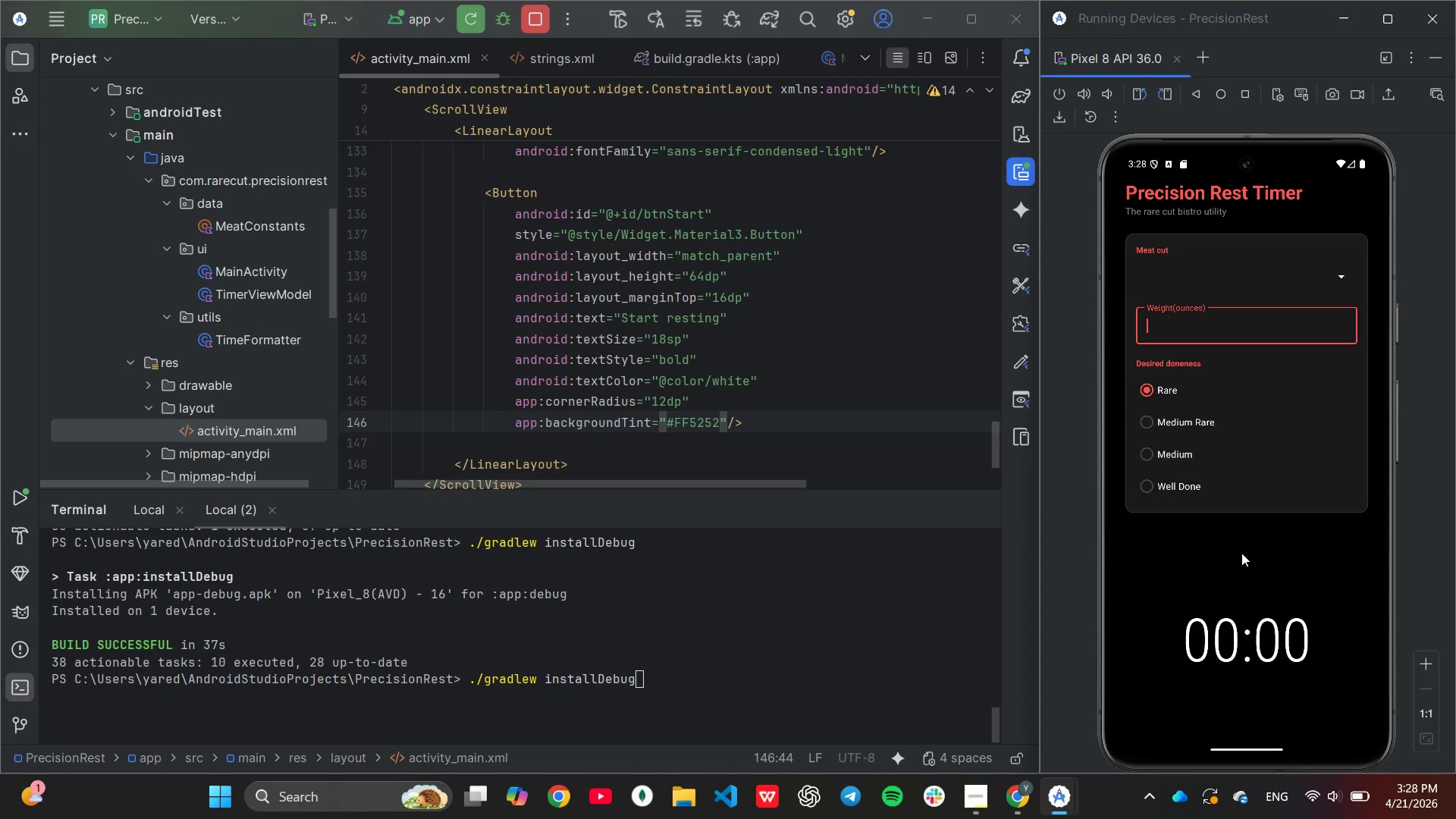 
left_click_drag(start_coordinate=[1241, 537], to_coordinate=[1245, 574])
 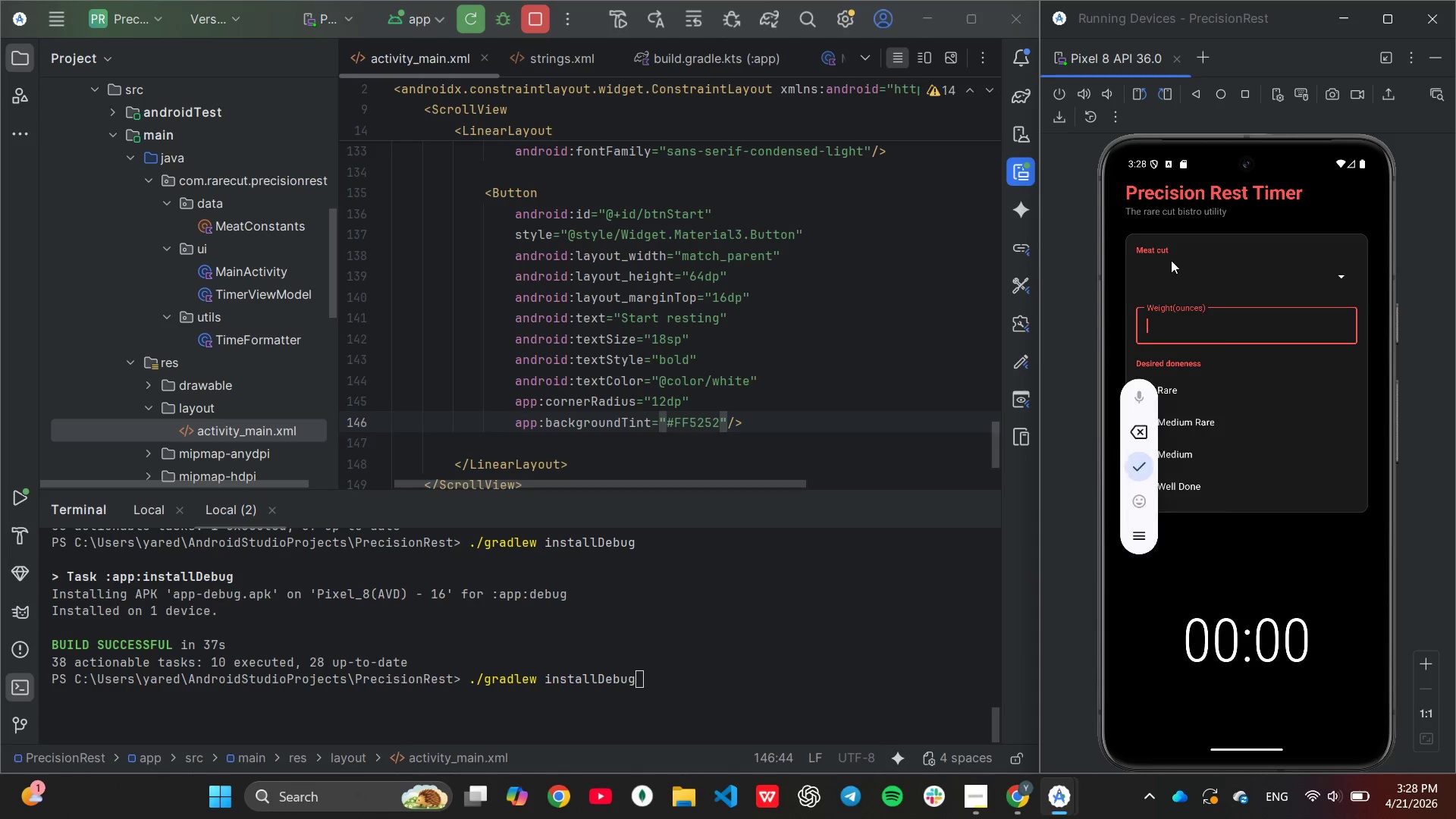 
left_click([1168, 251])
 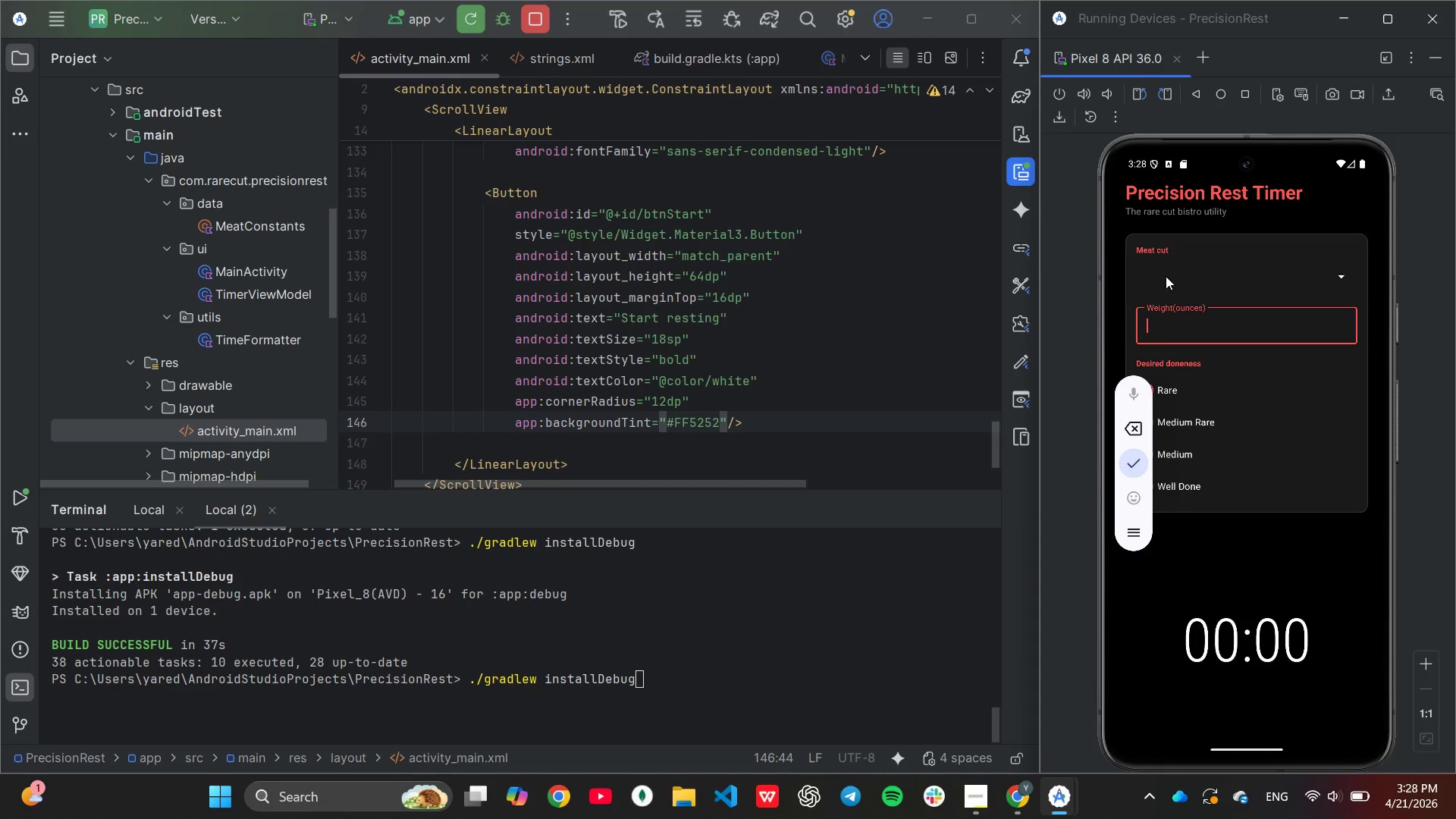 
left_click([1166, 276])
 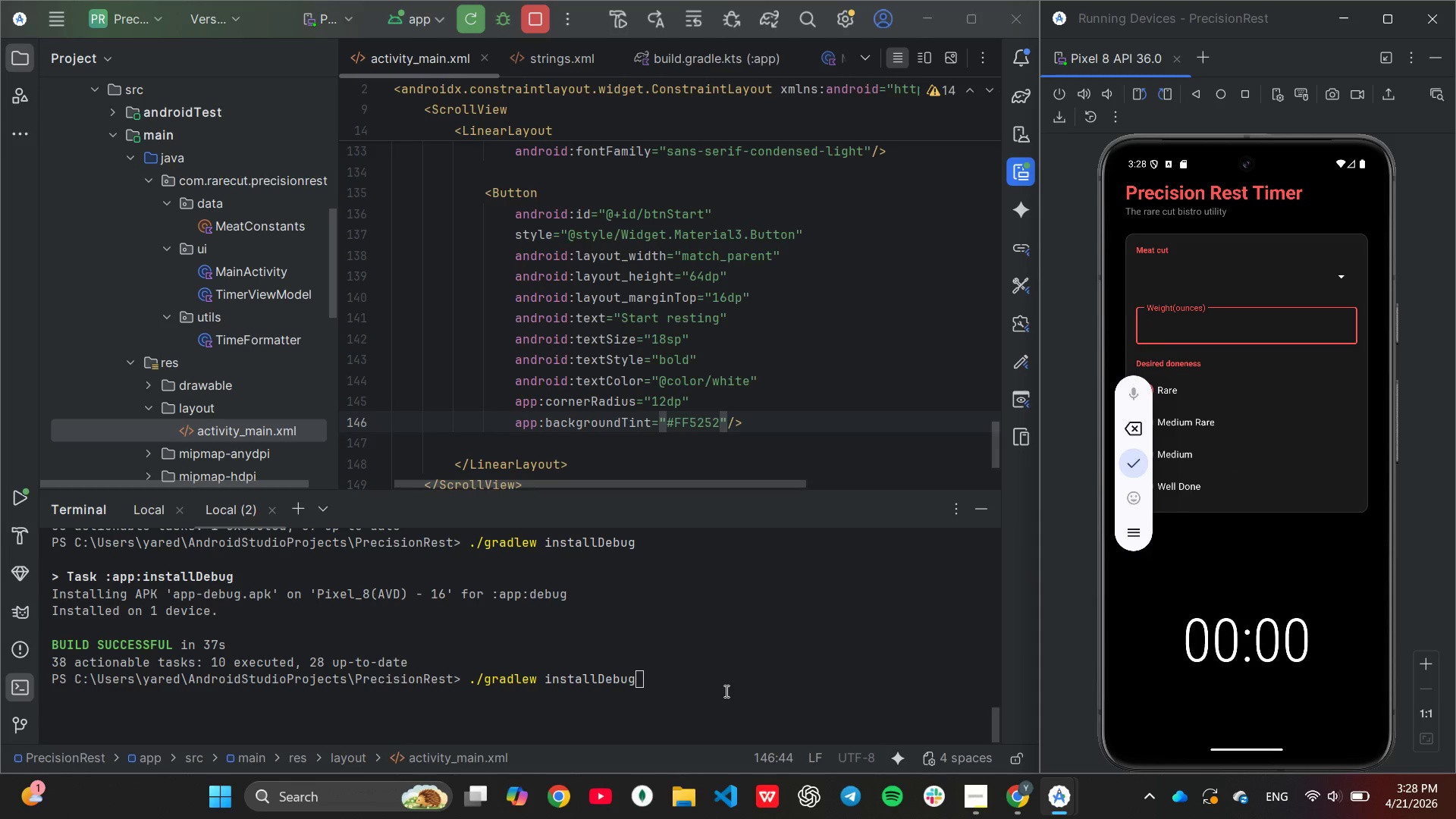 
left_click([725, 692])
 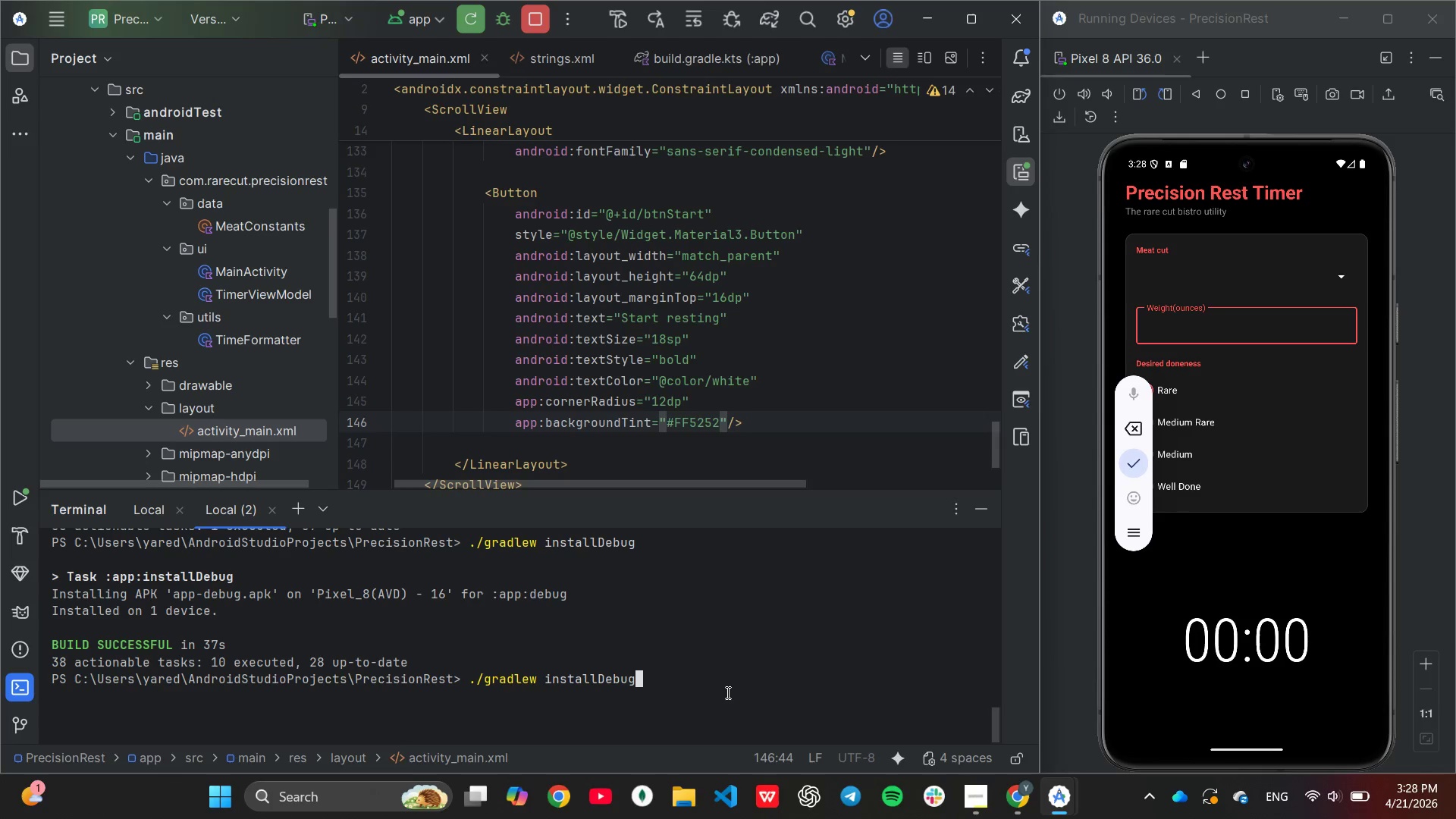 
key(ArrowUp)
 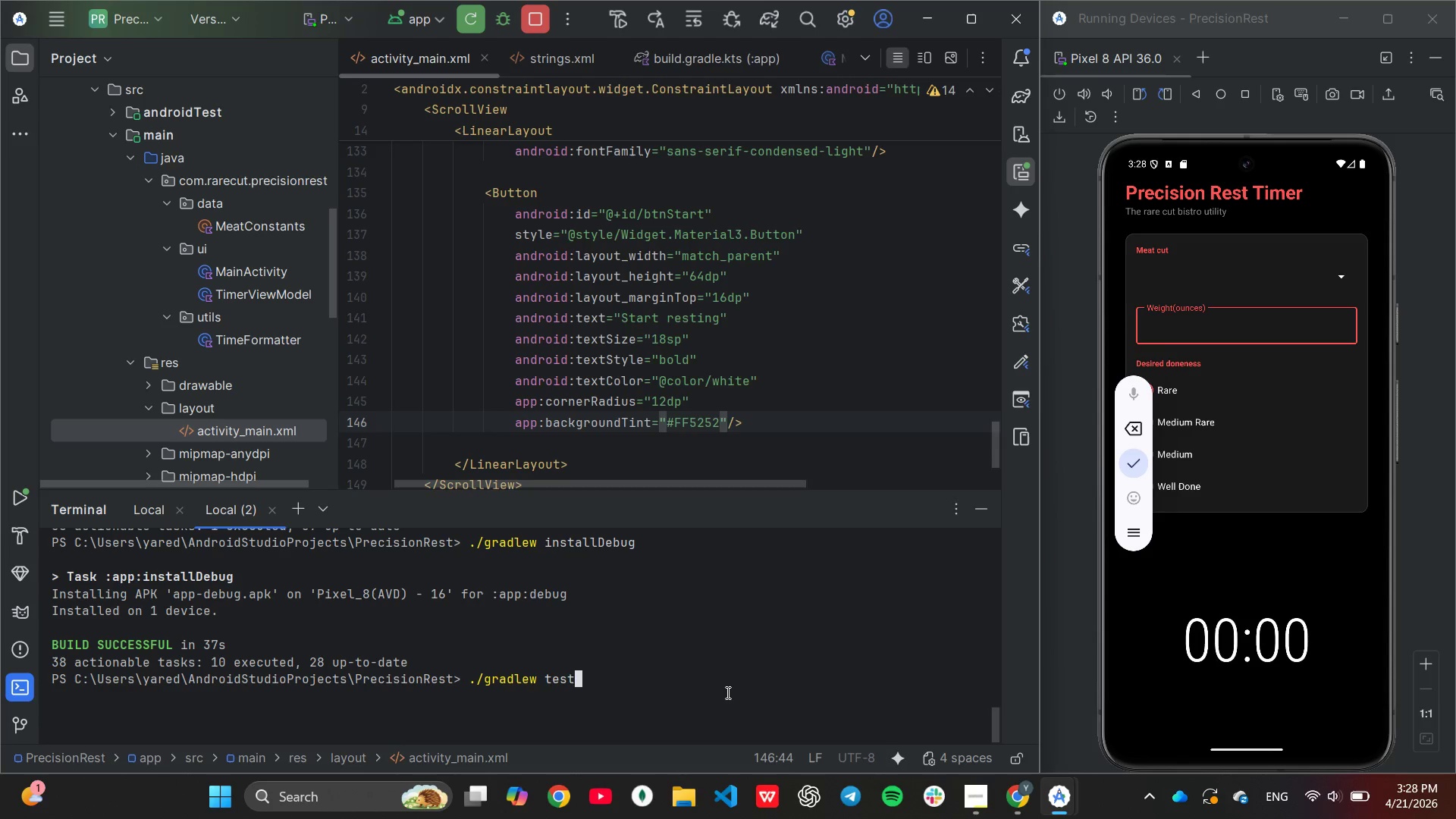 
key(ArrowUp)
 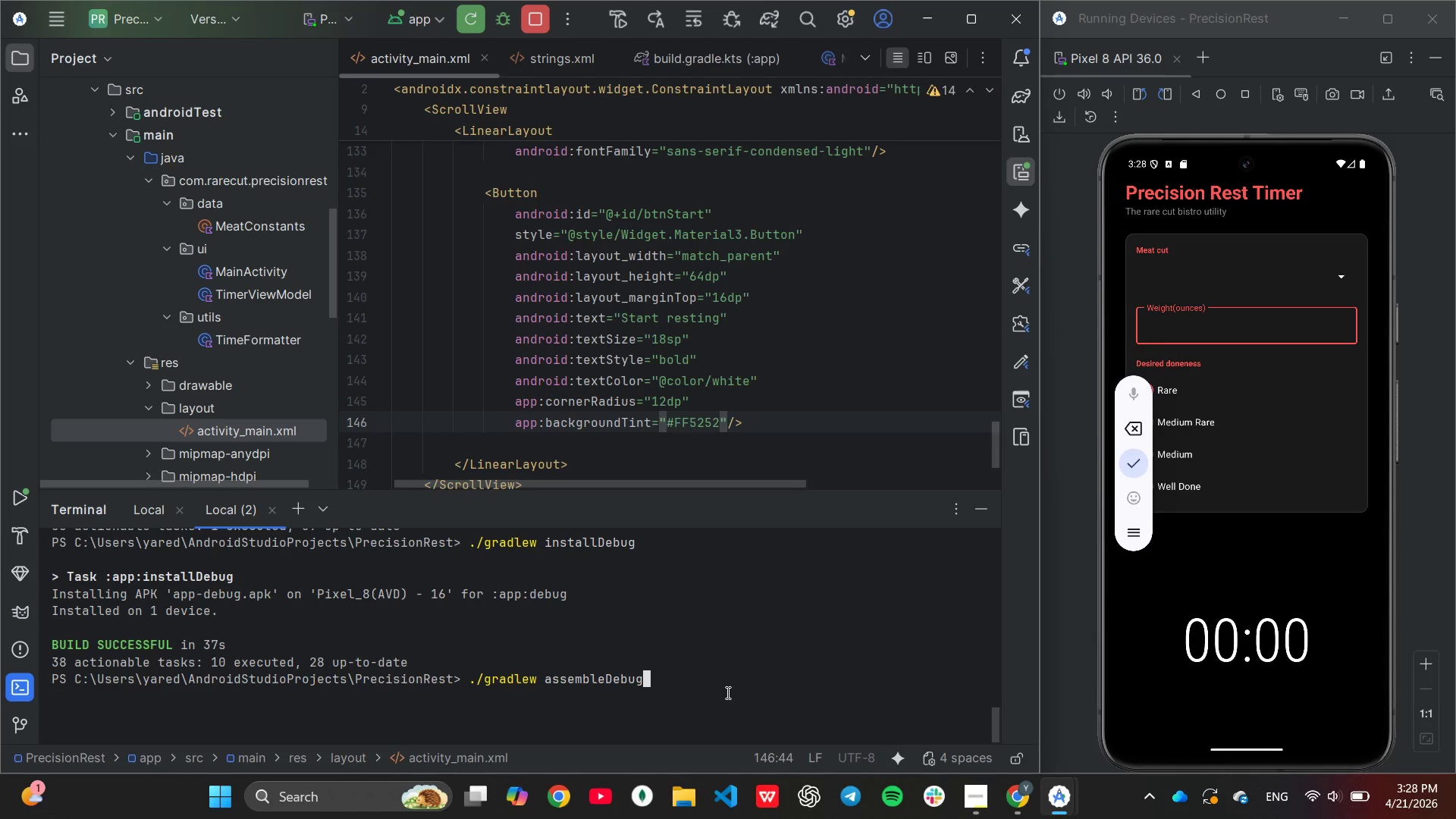 
key(ArrowUp)
 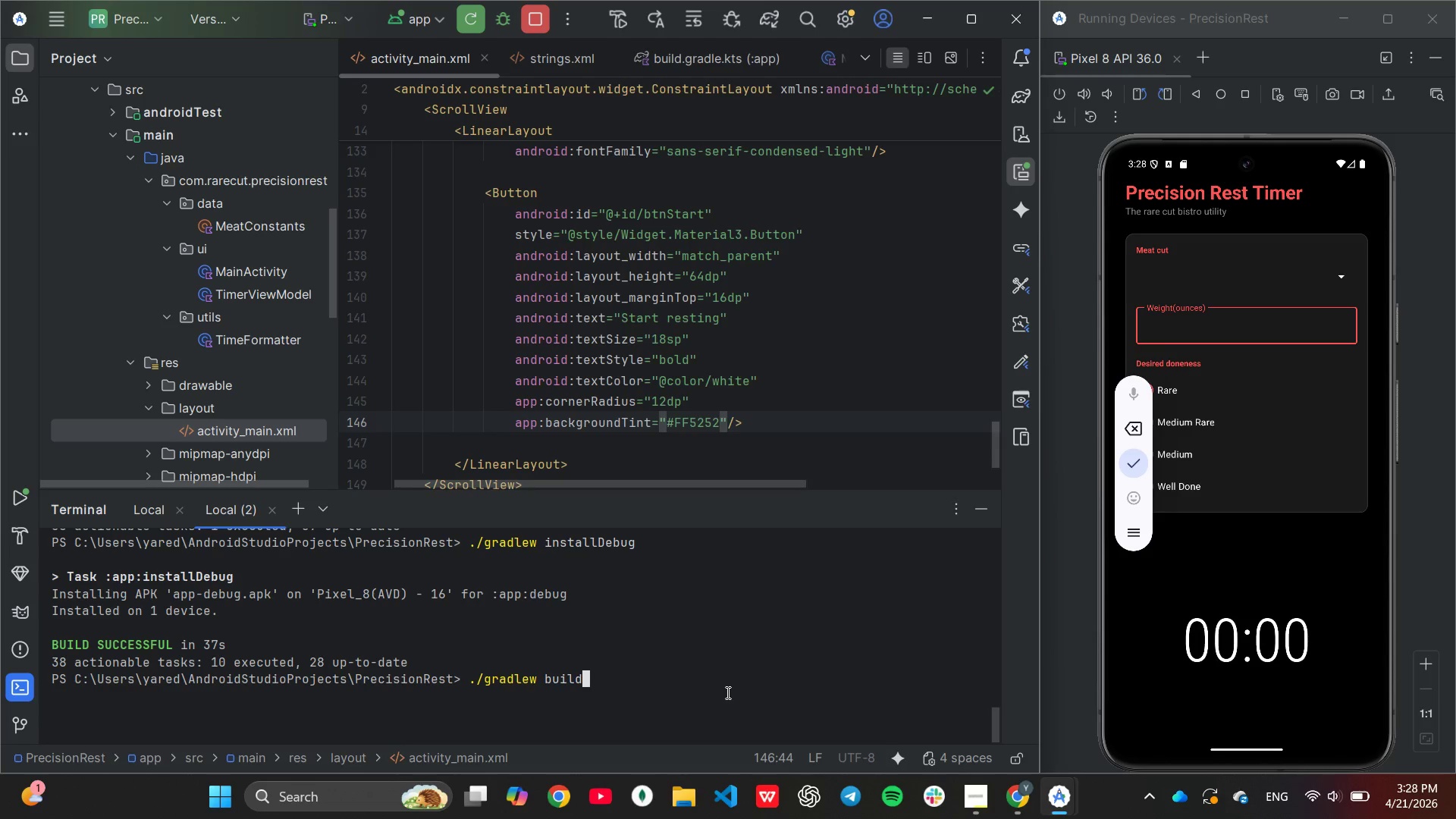 
key(ArrowUp)
 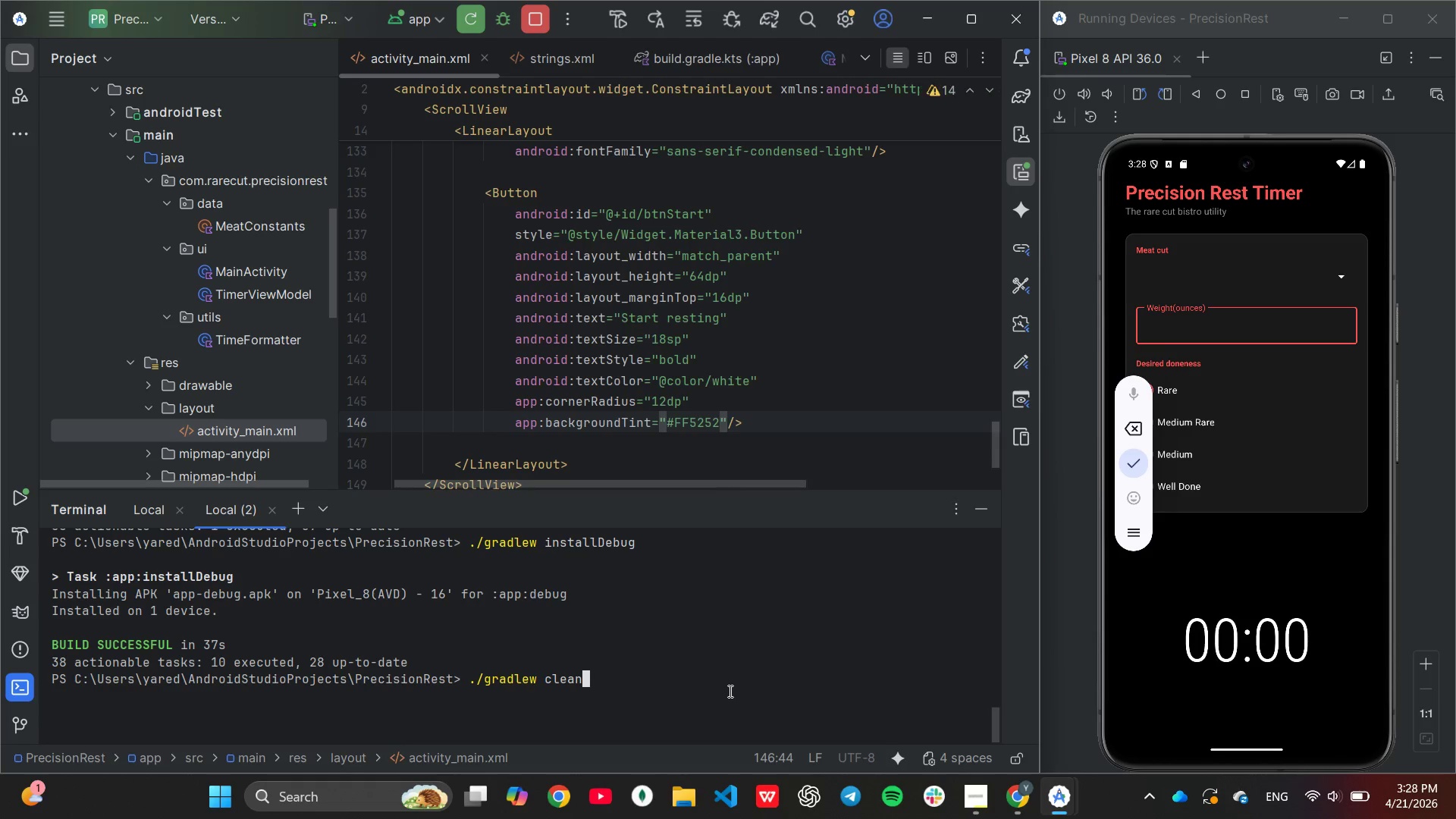 
key(Enter)
 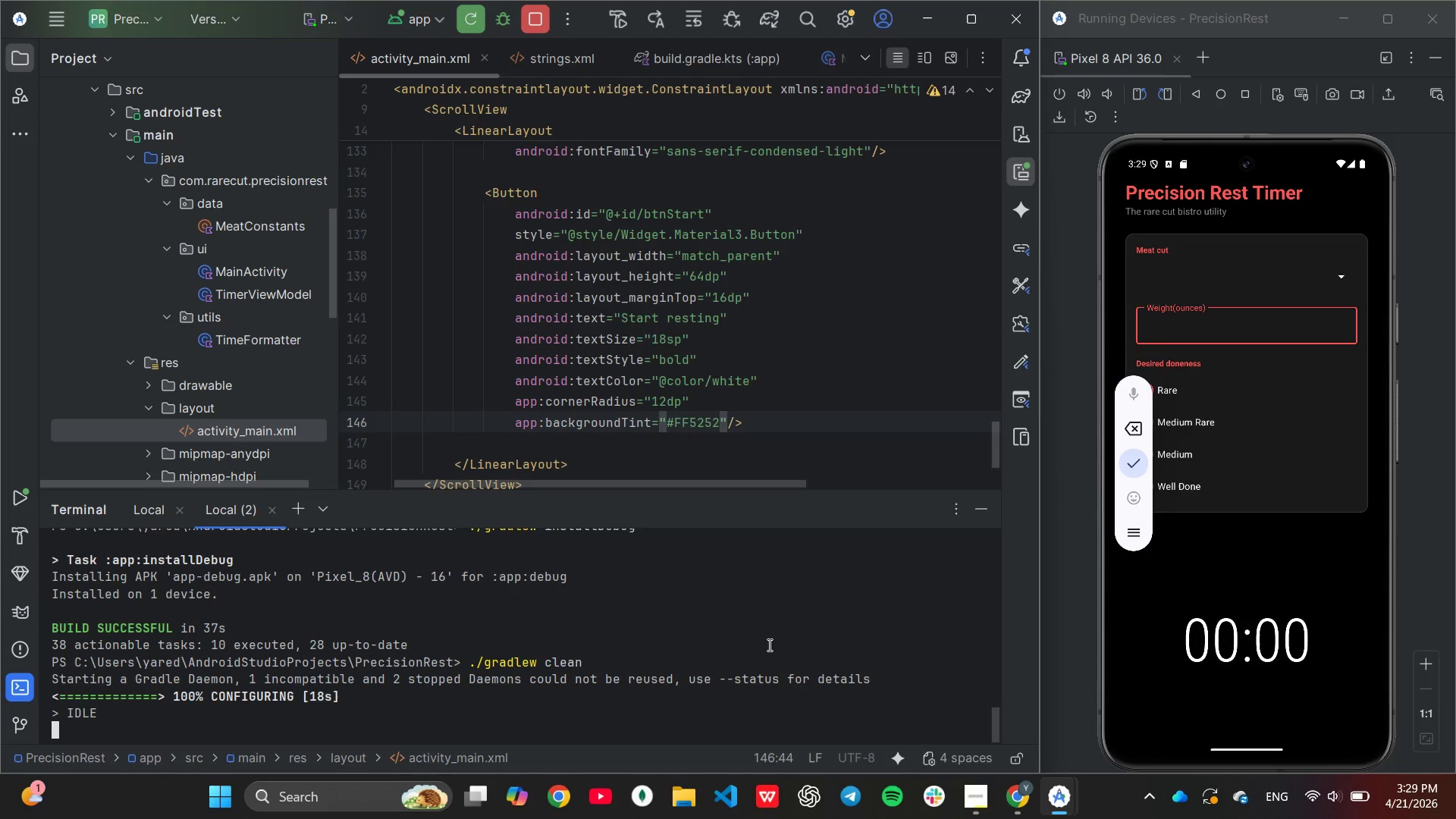 
wait(29.72)
 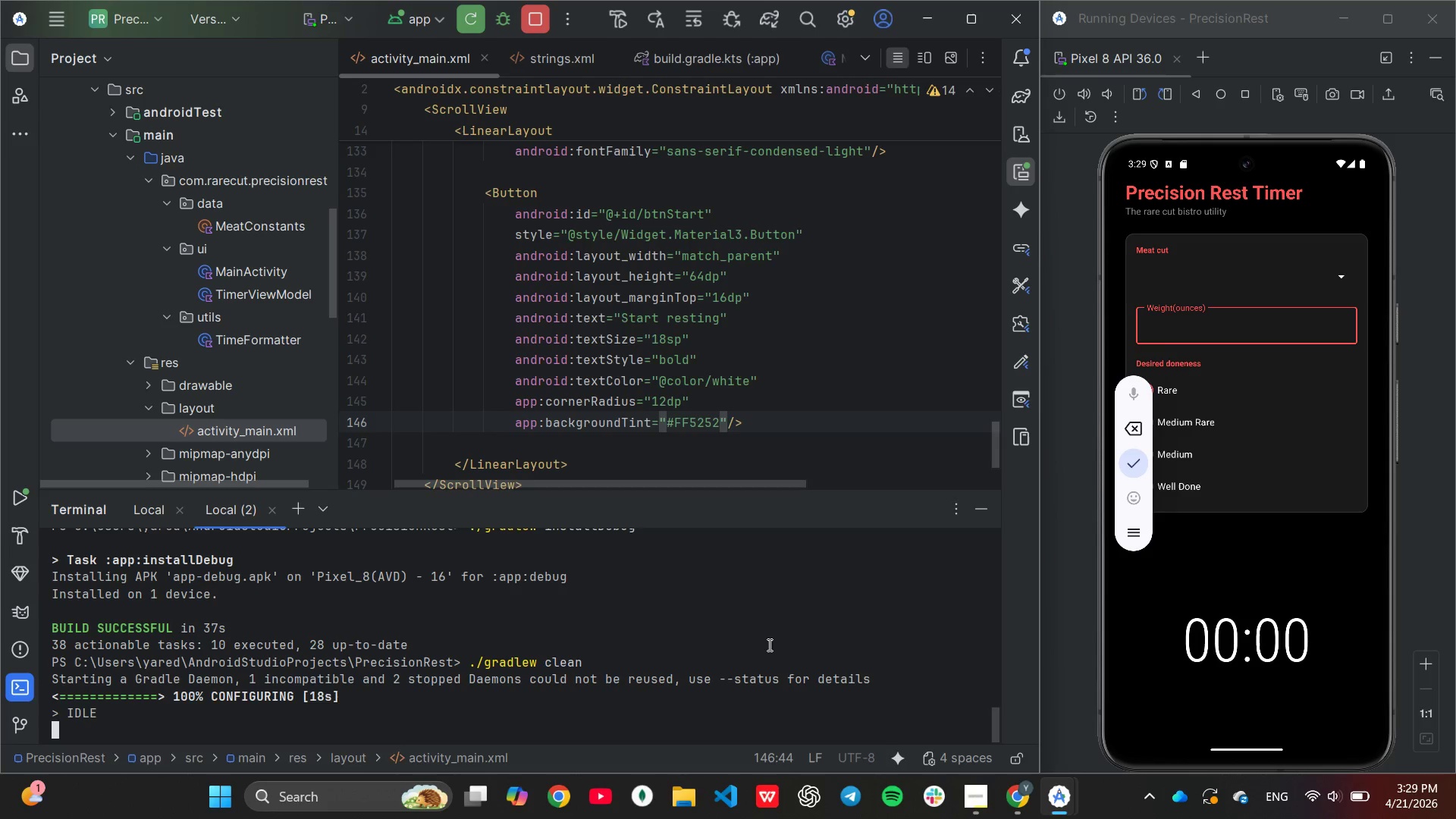 
key(ArrowUp)
 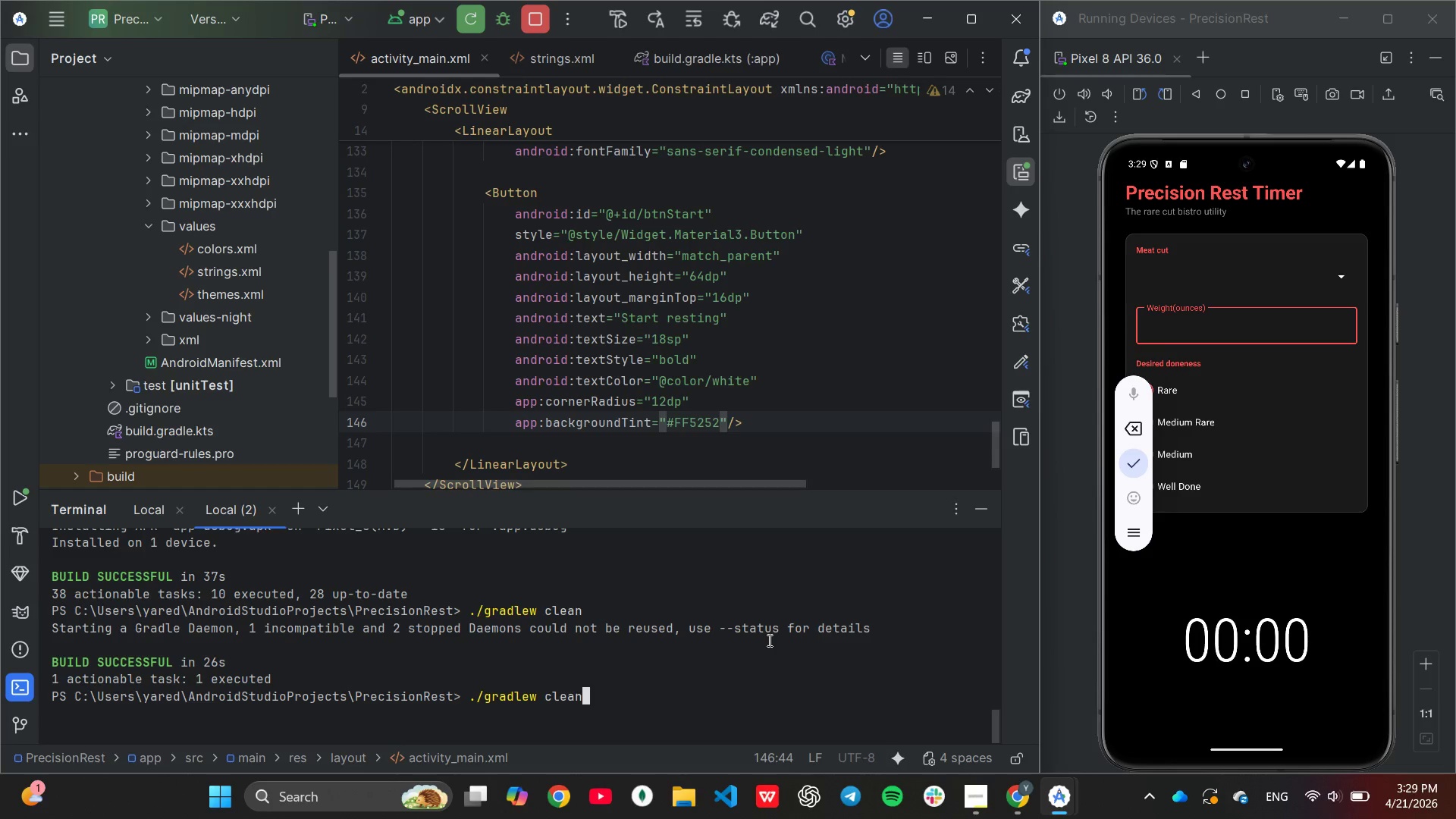 
key(ArrowUp)
 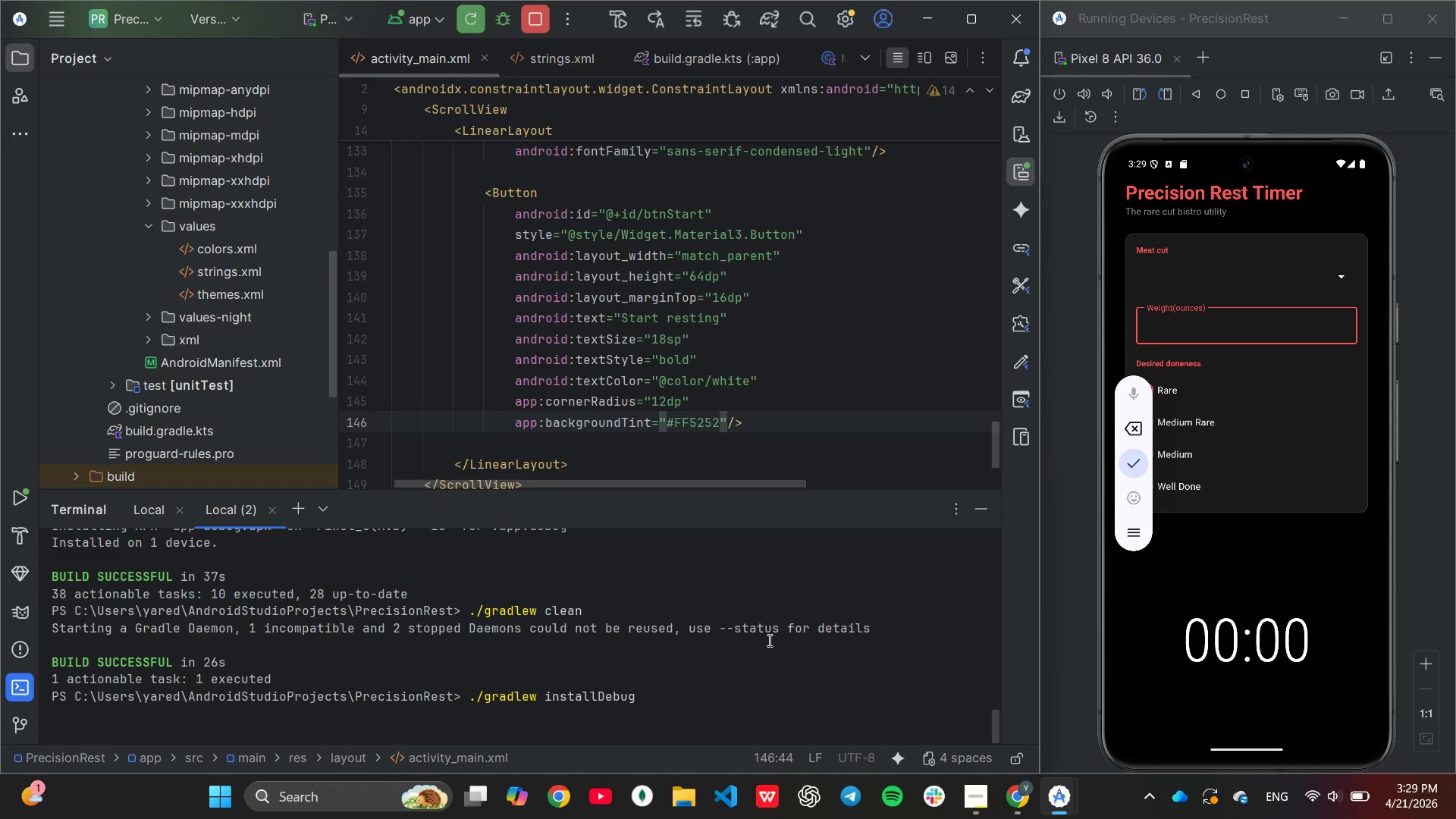 
key(ArrowUp)
 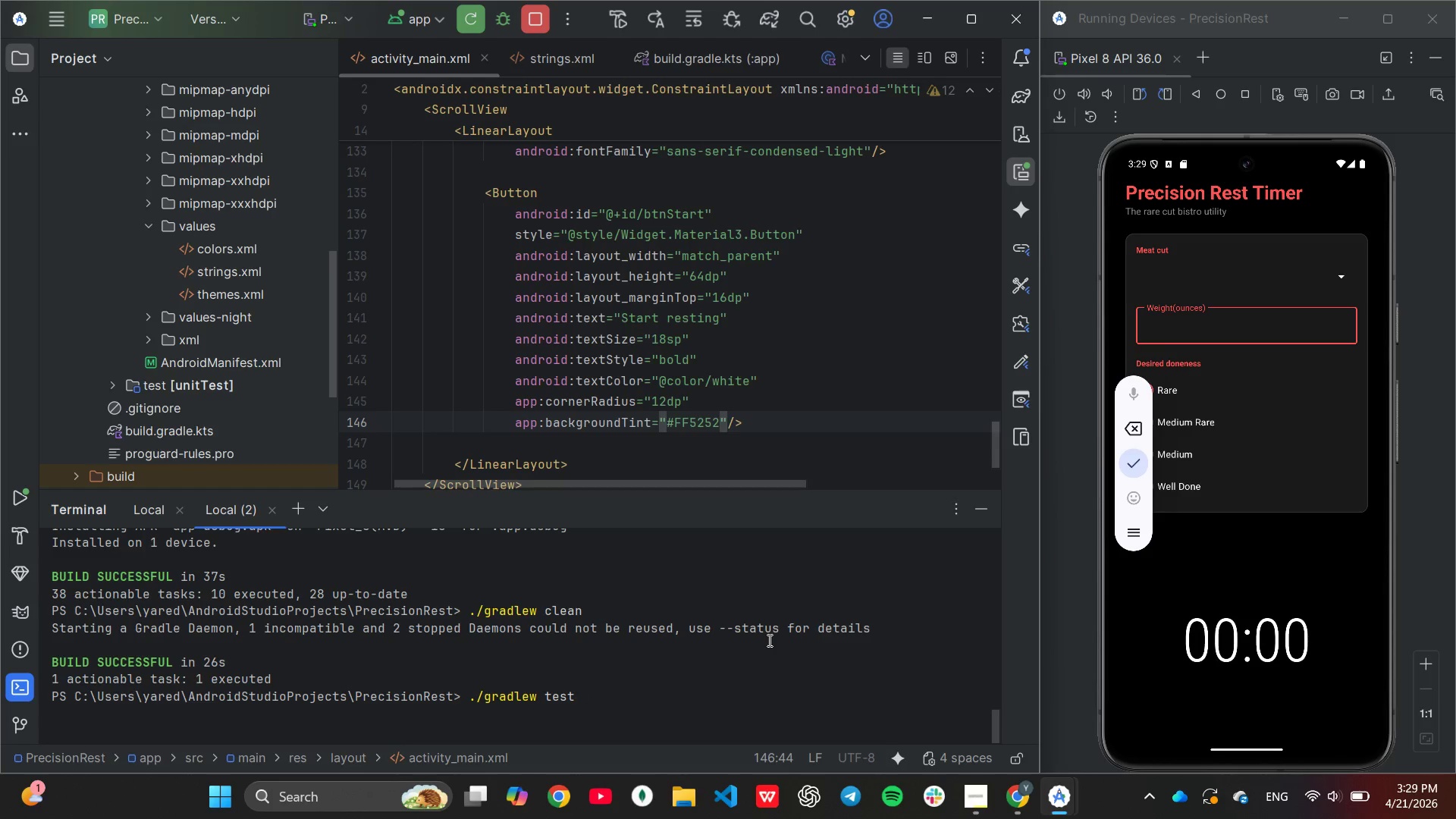 
key(ArrowDown)
 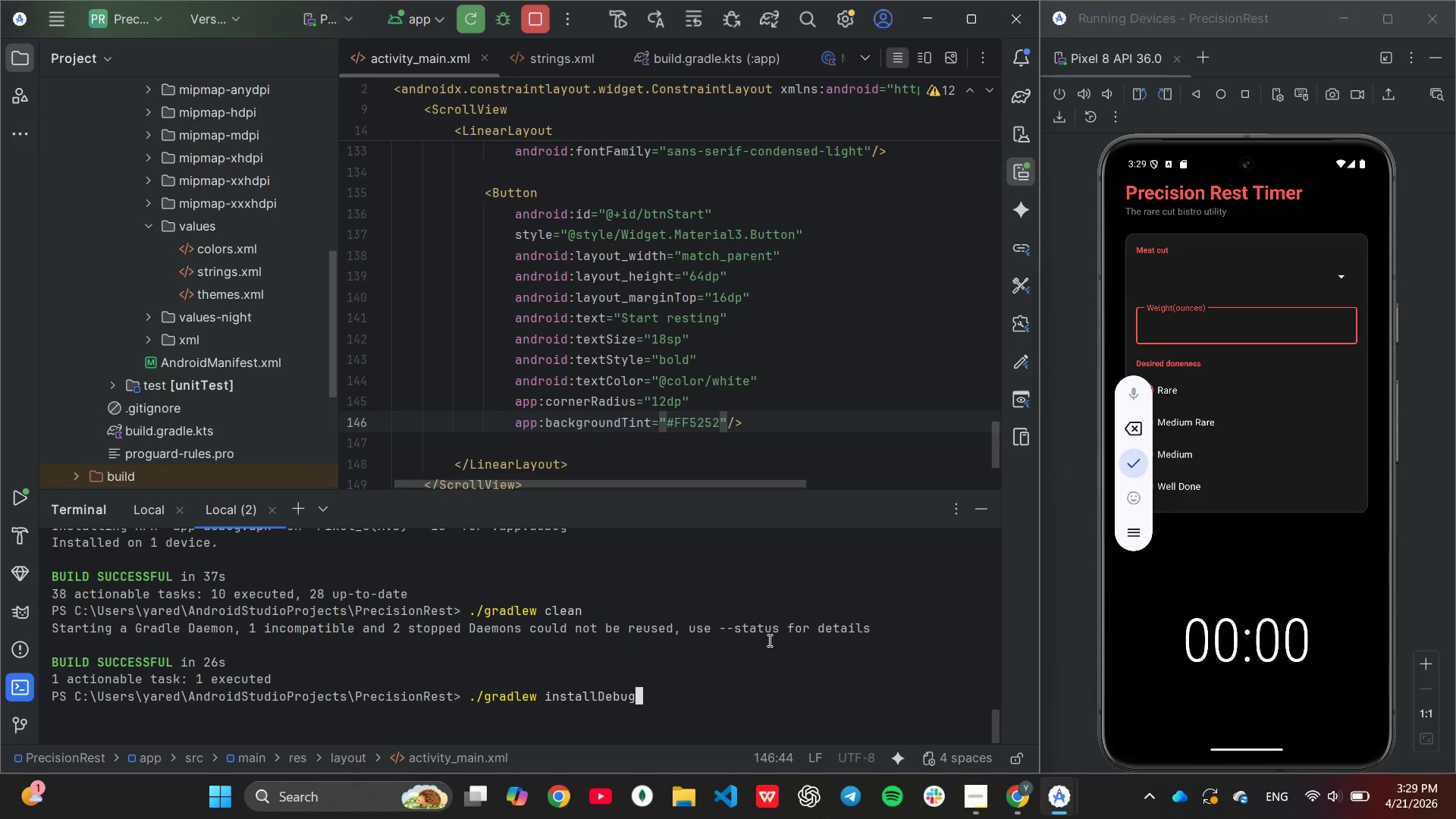 
key(Enter)
 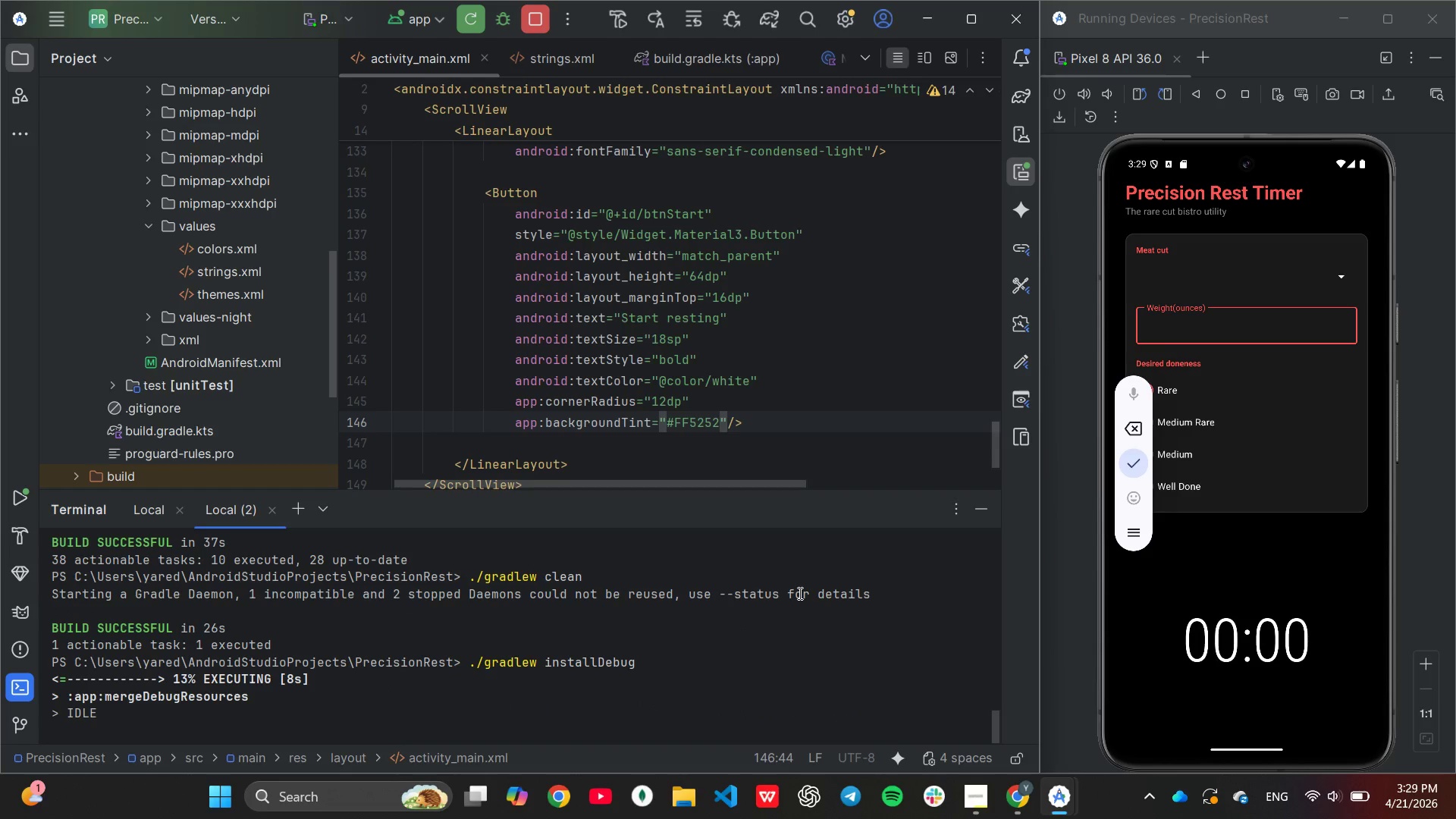 
wait(16.12)
 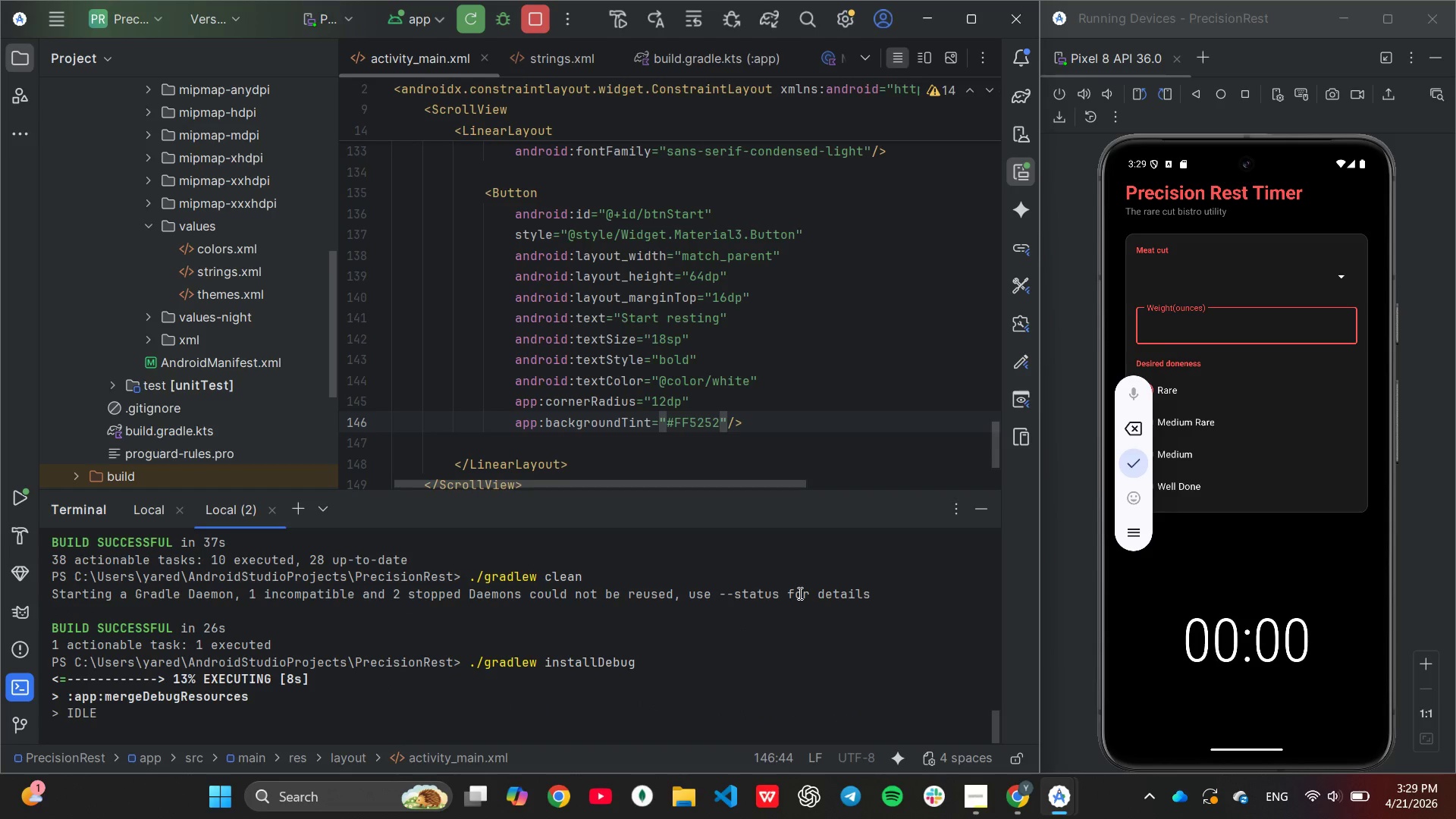 
right_click([1260, 687])
 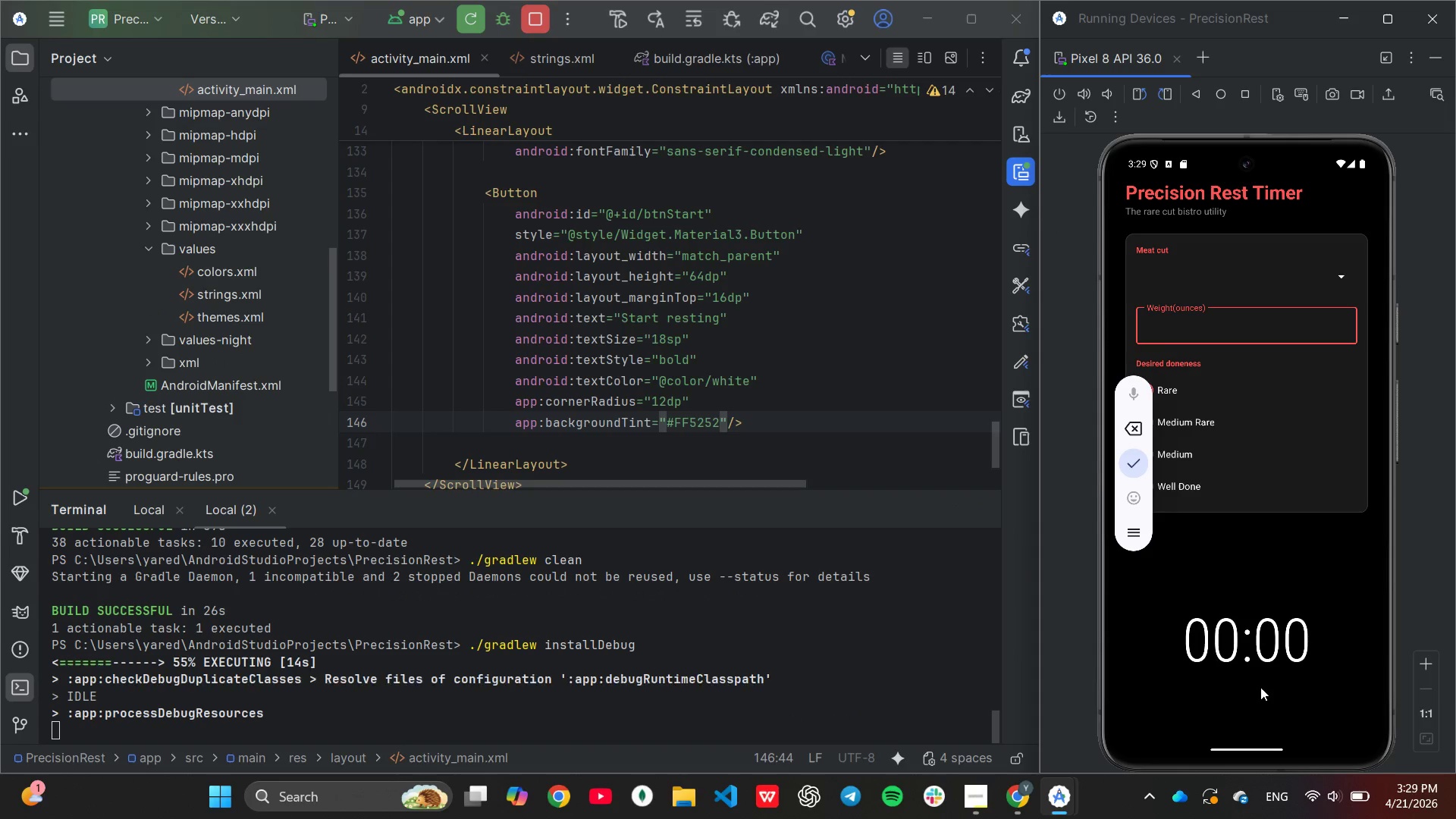 
left_click([1260, 687])
 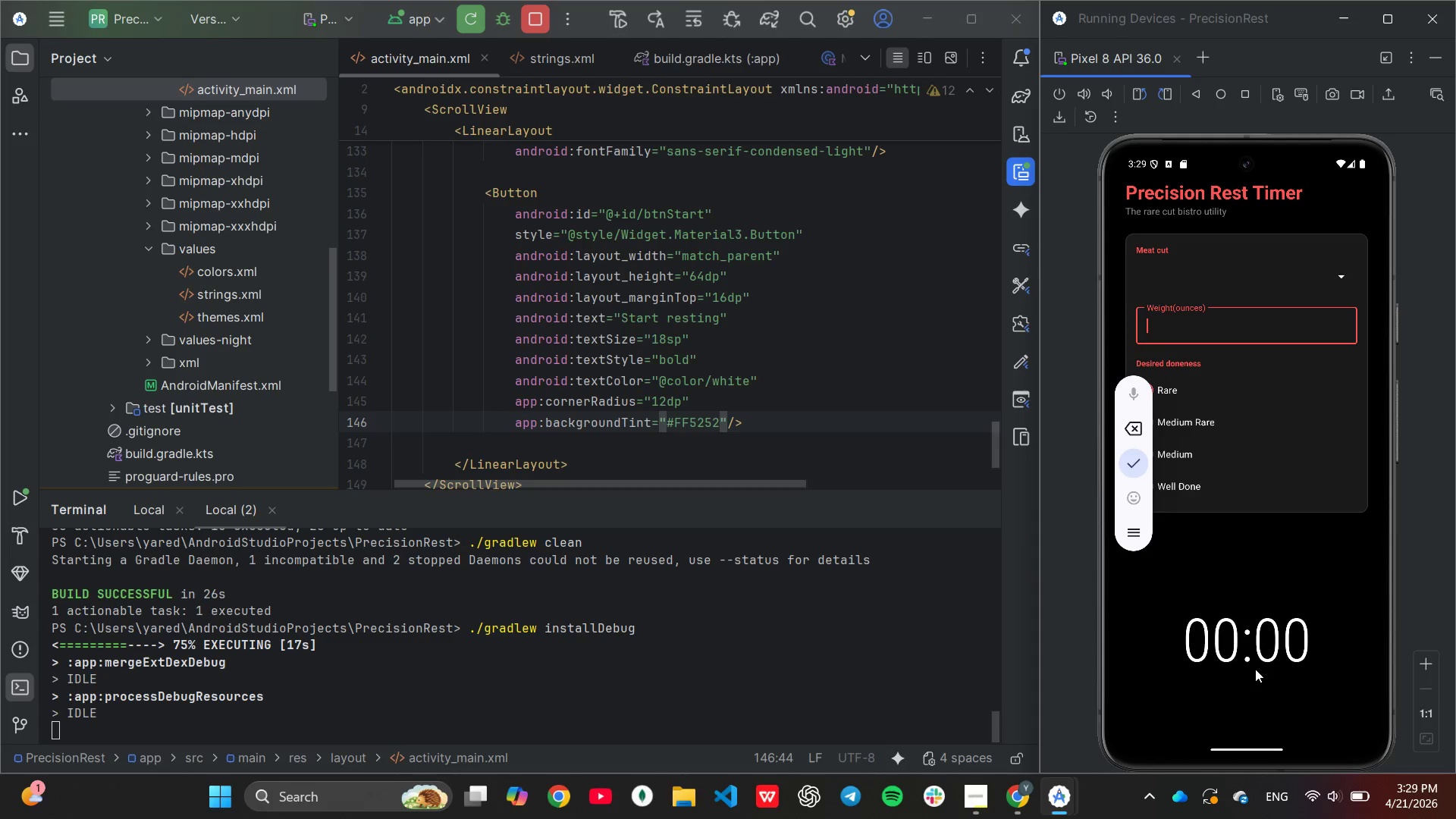 
double_click([1244, 676])
 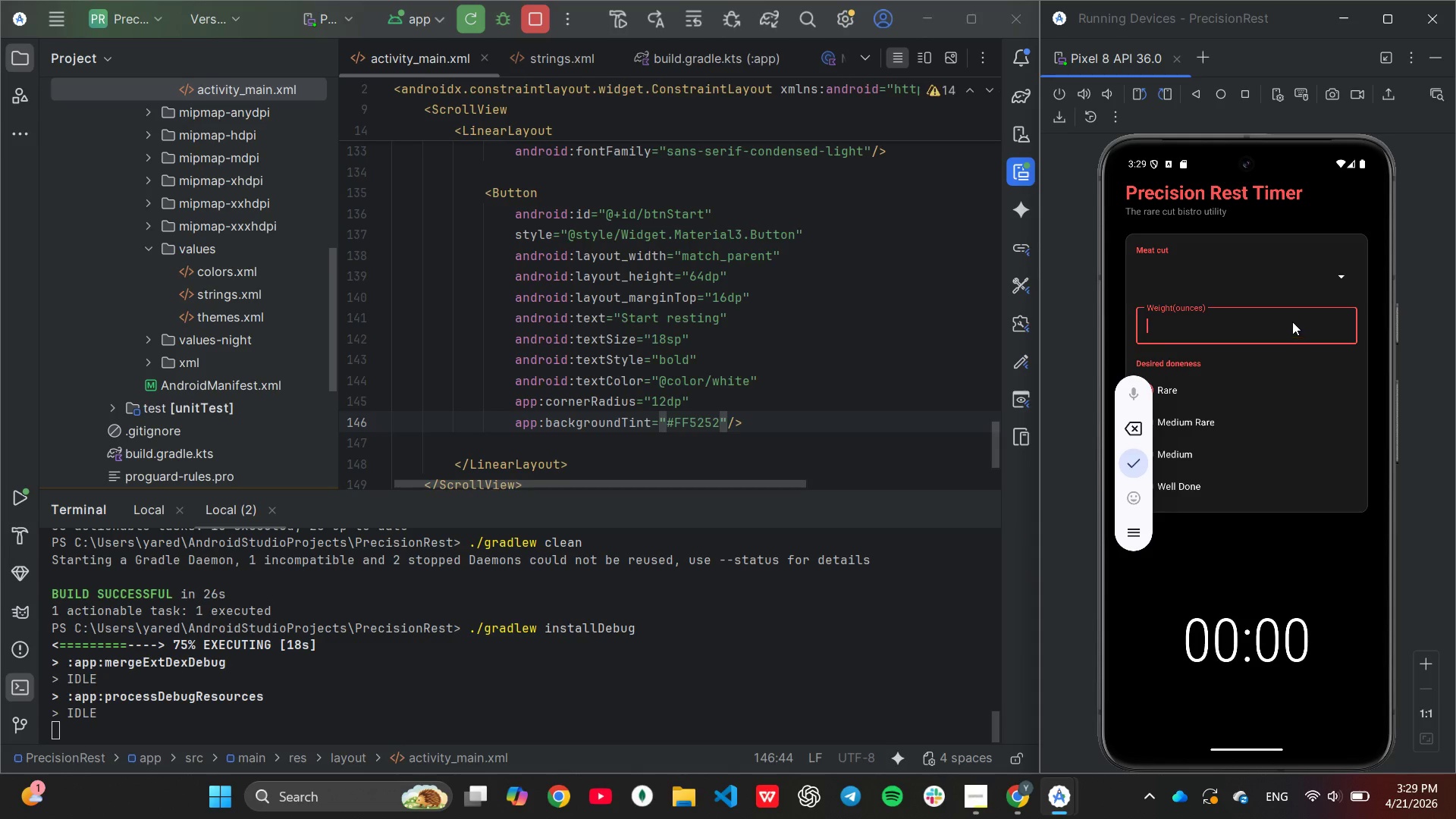 
left_click([1292, 322])
 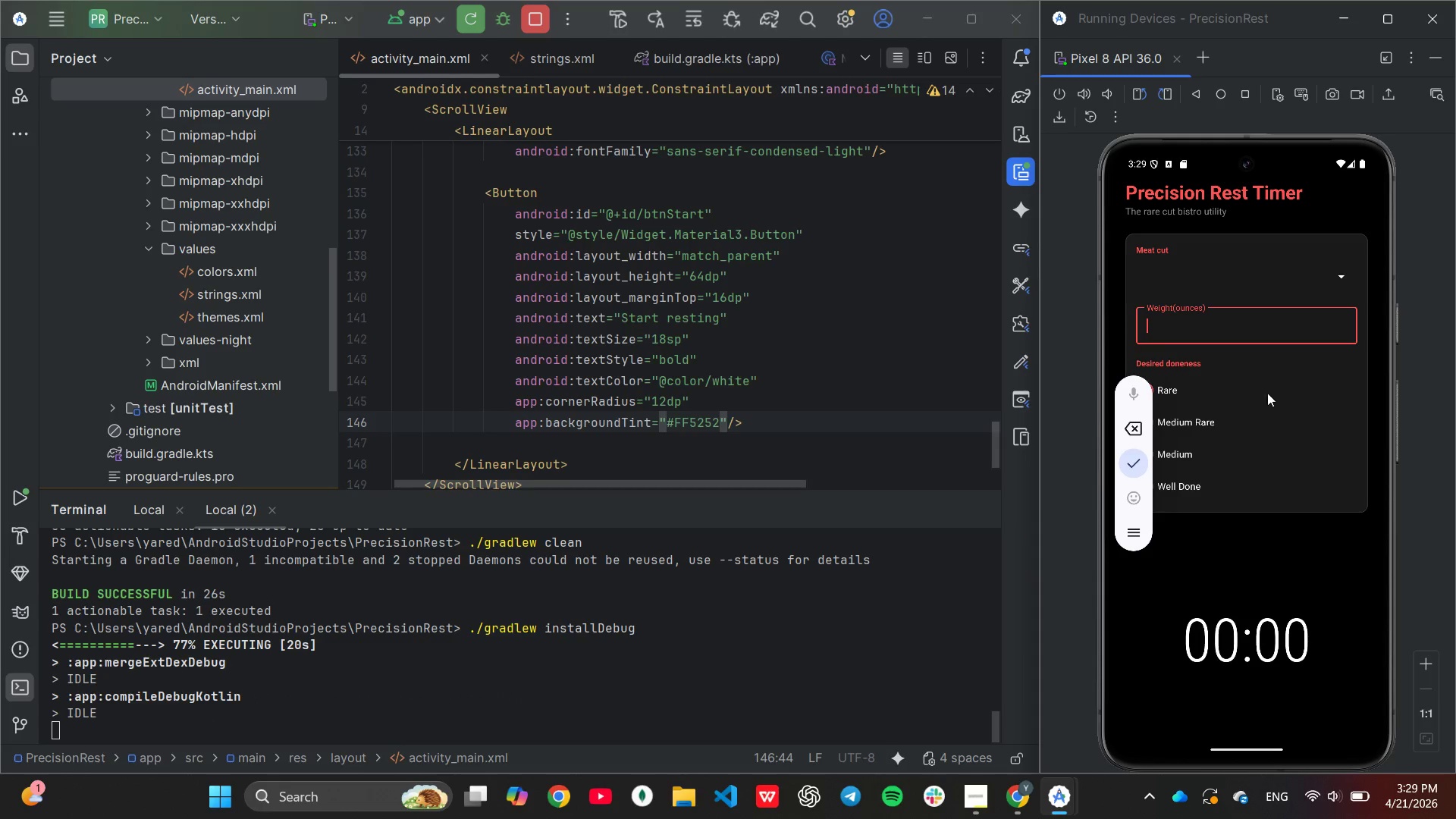 
left_click([1228, 556])
 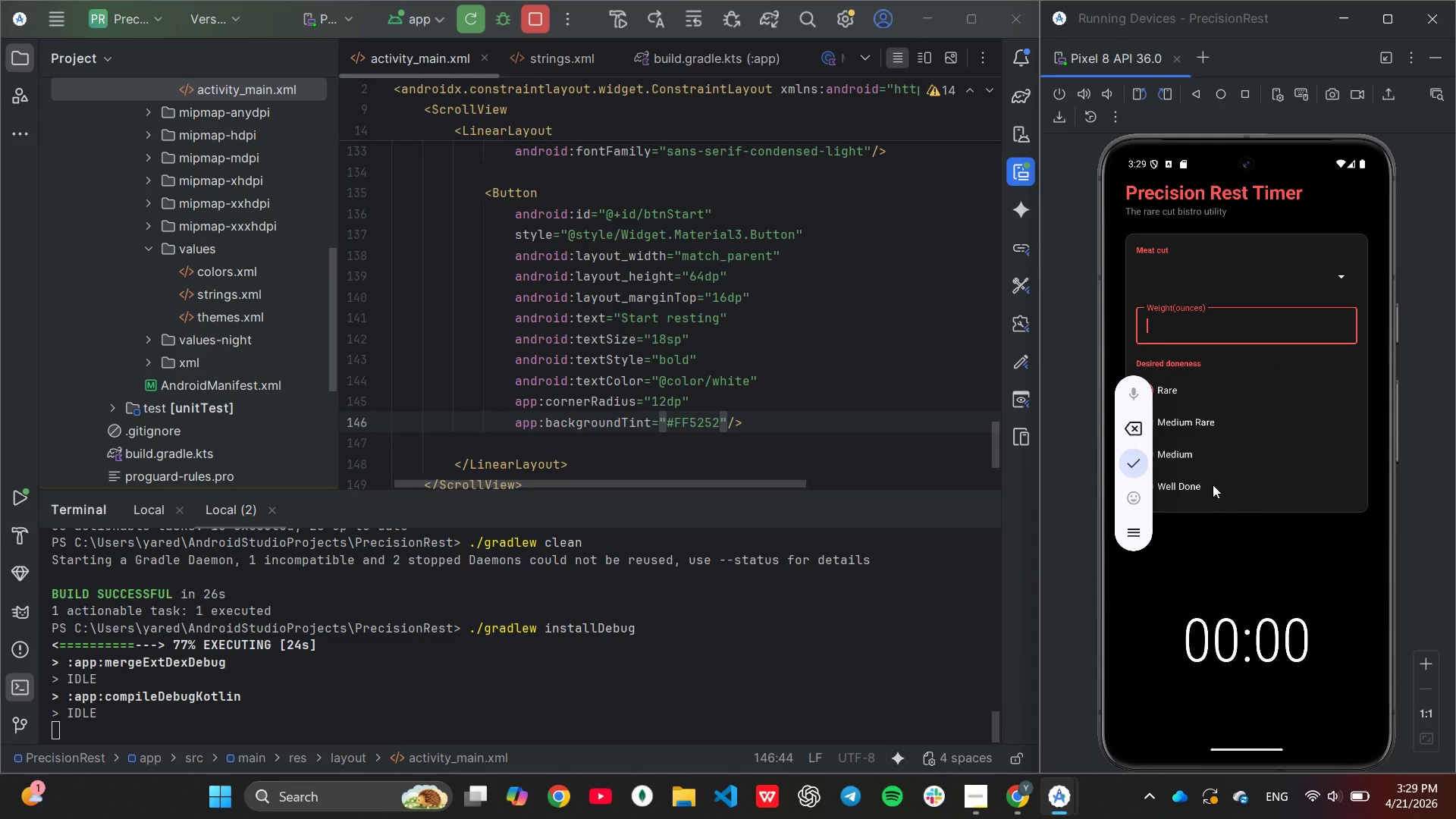 
left_click([1139, 430])
 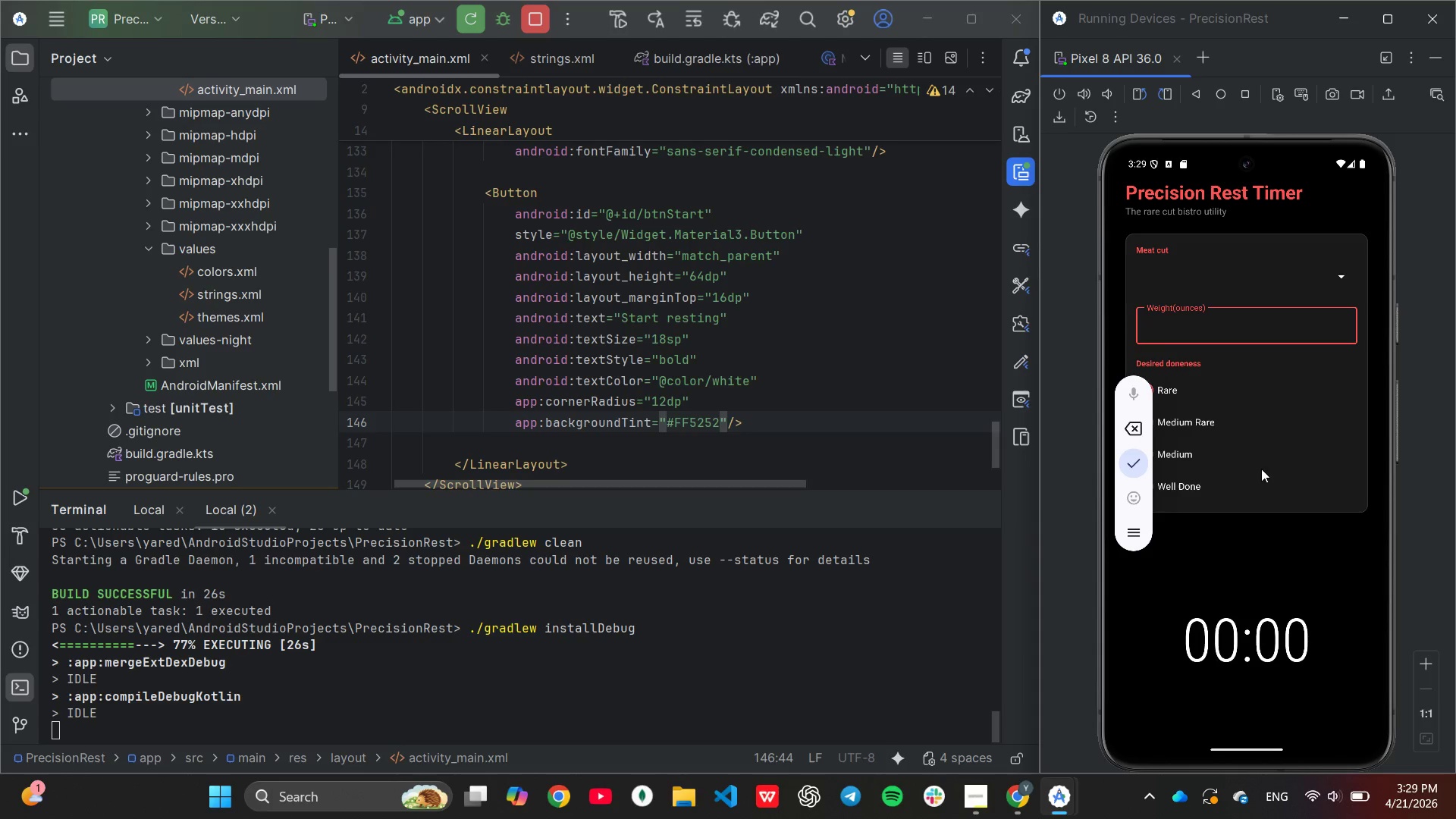 
left_click([1224, 416])
 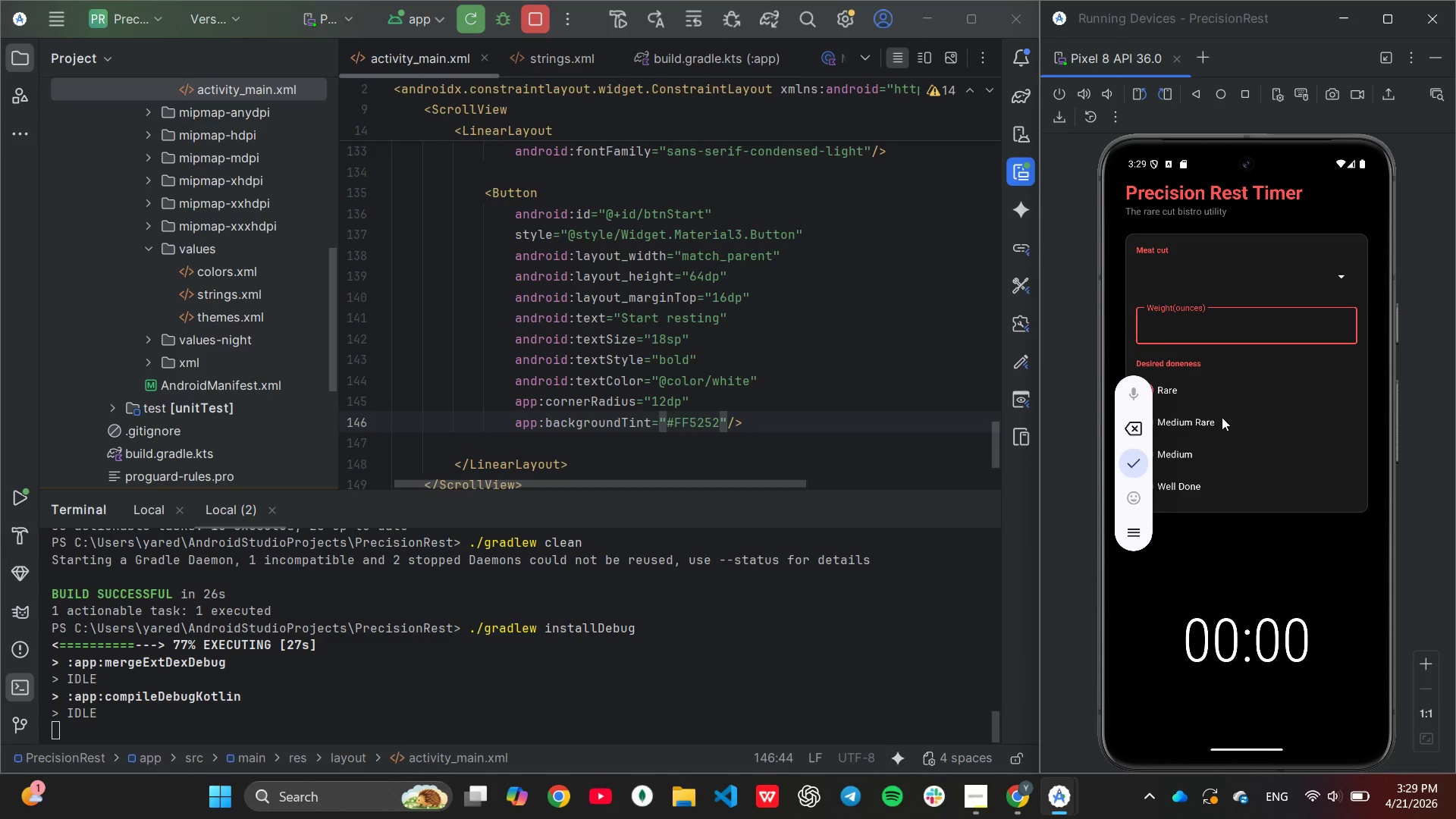 